 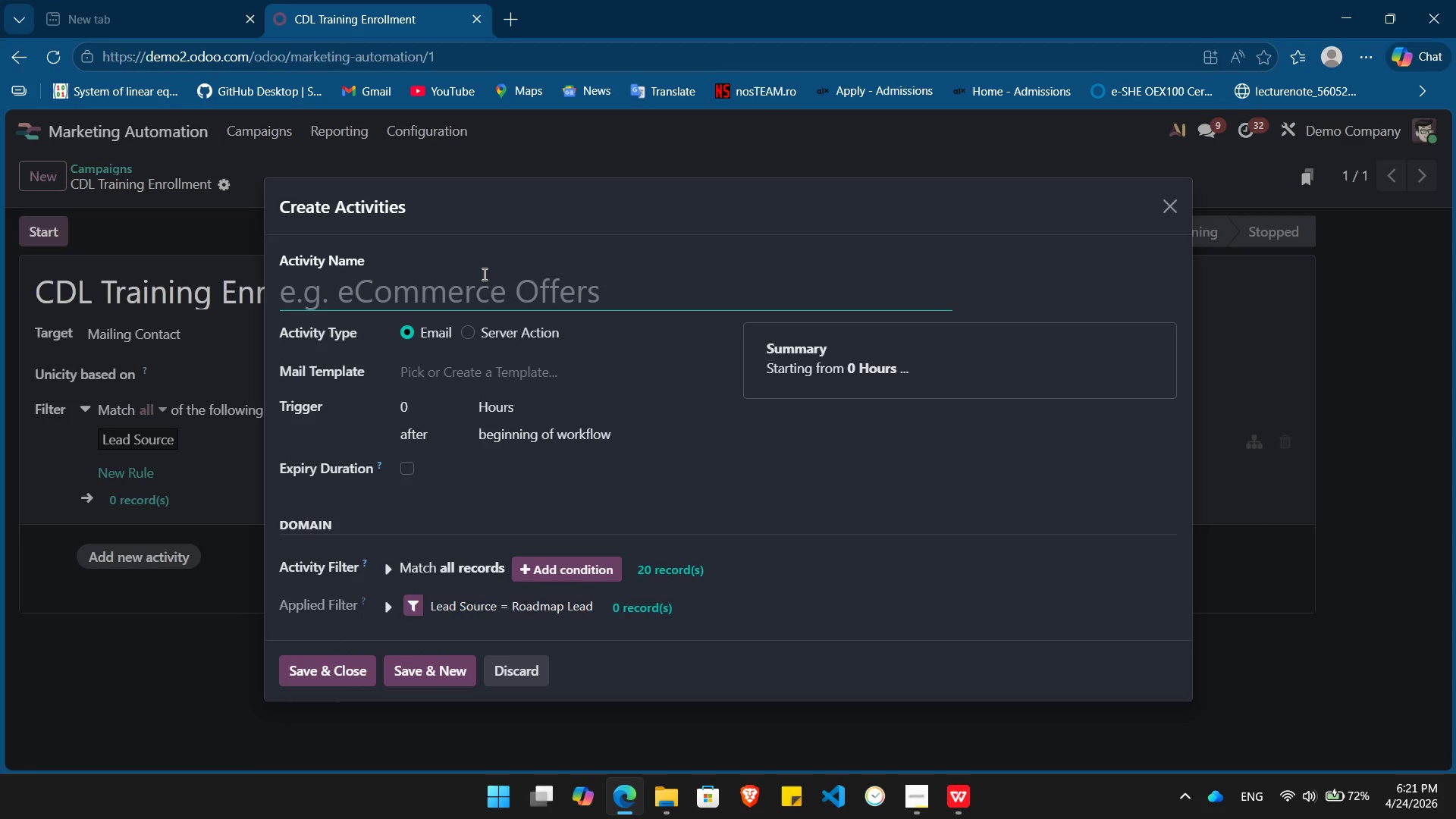 
type(The Delivery & Welcome)
 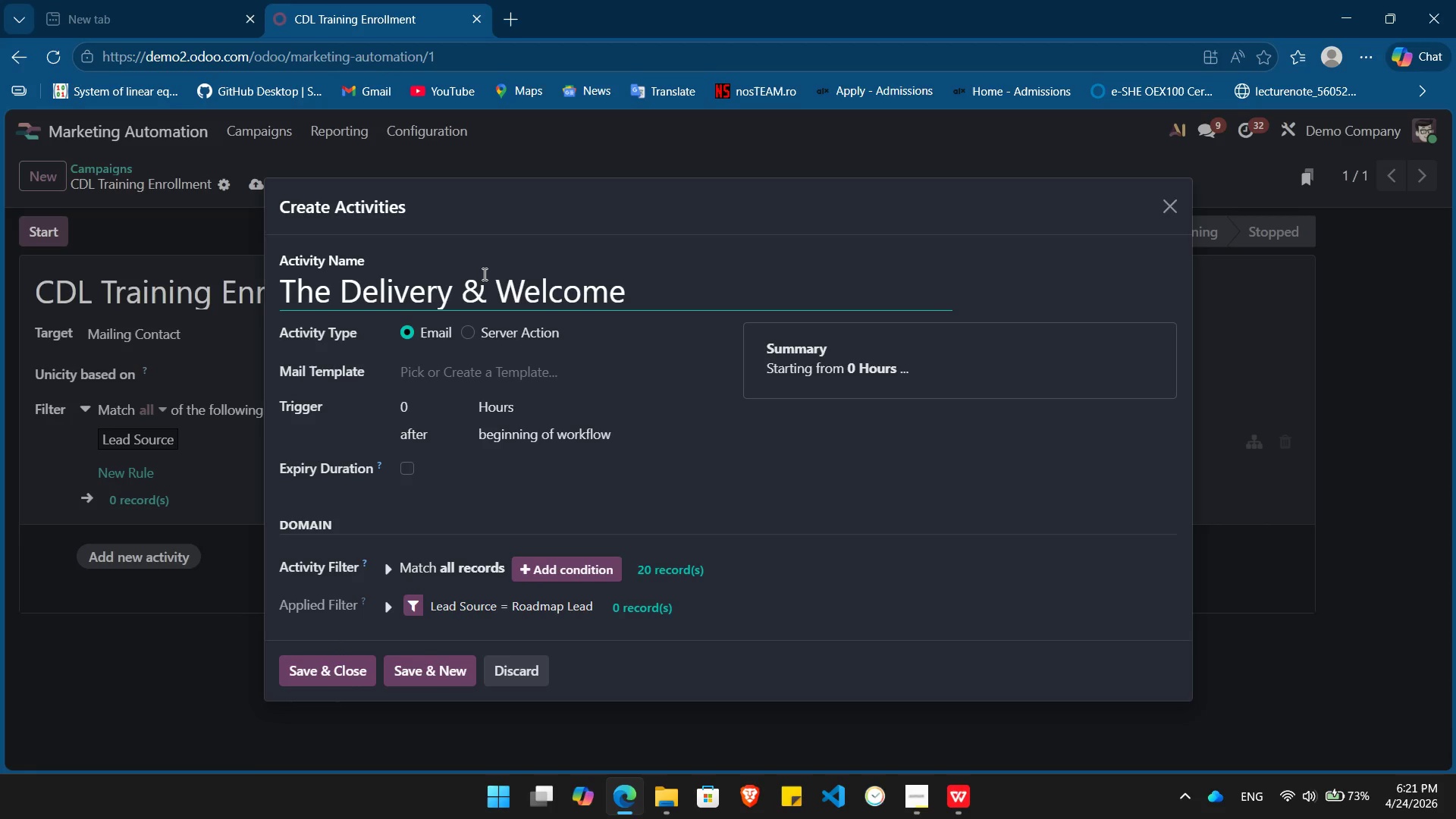 
left_click([516, 376])
 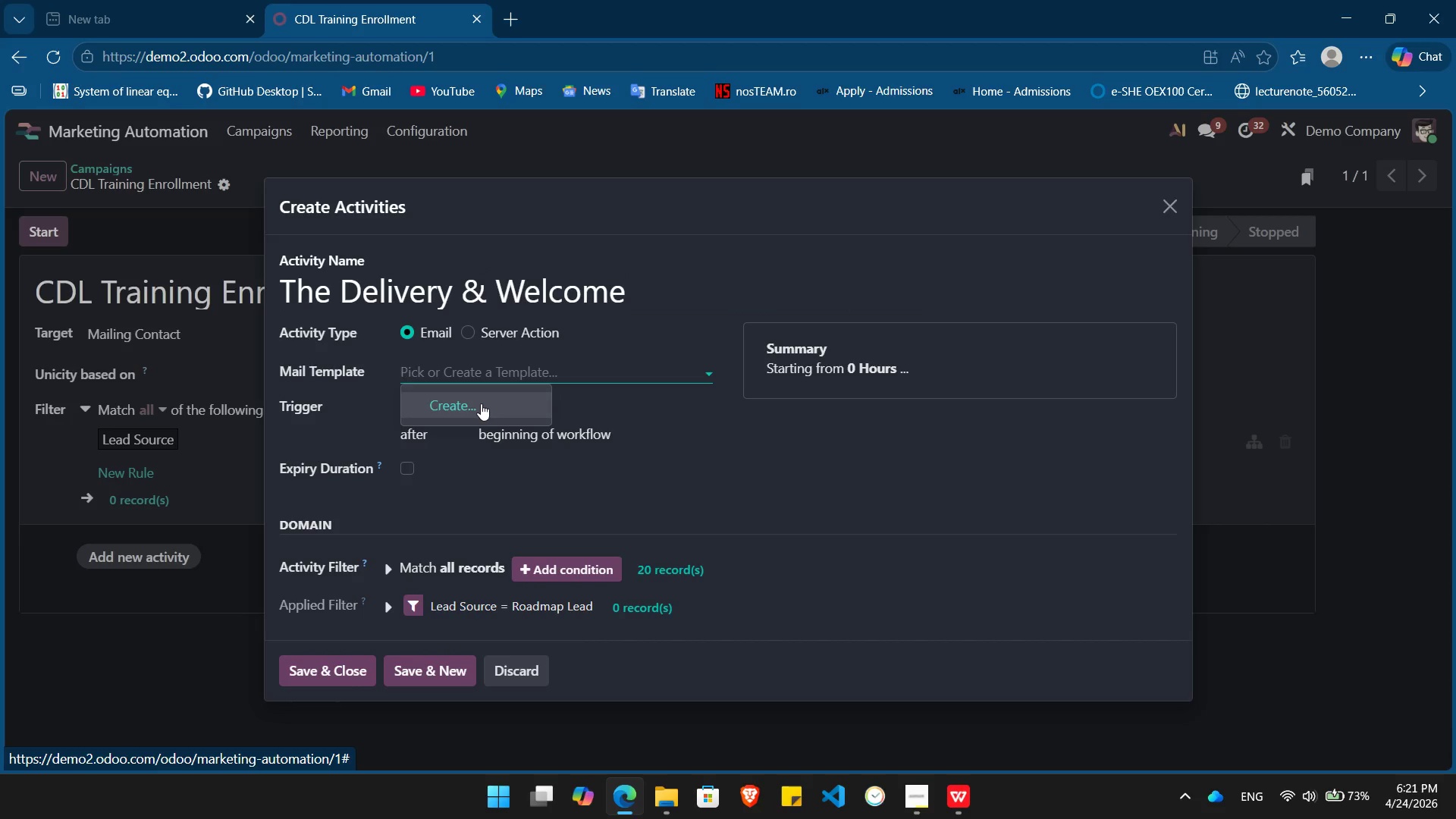 
left_click([481, 403])
 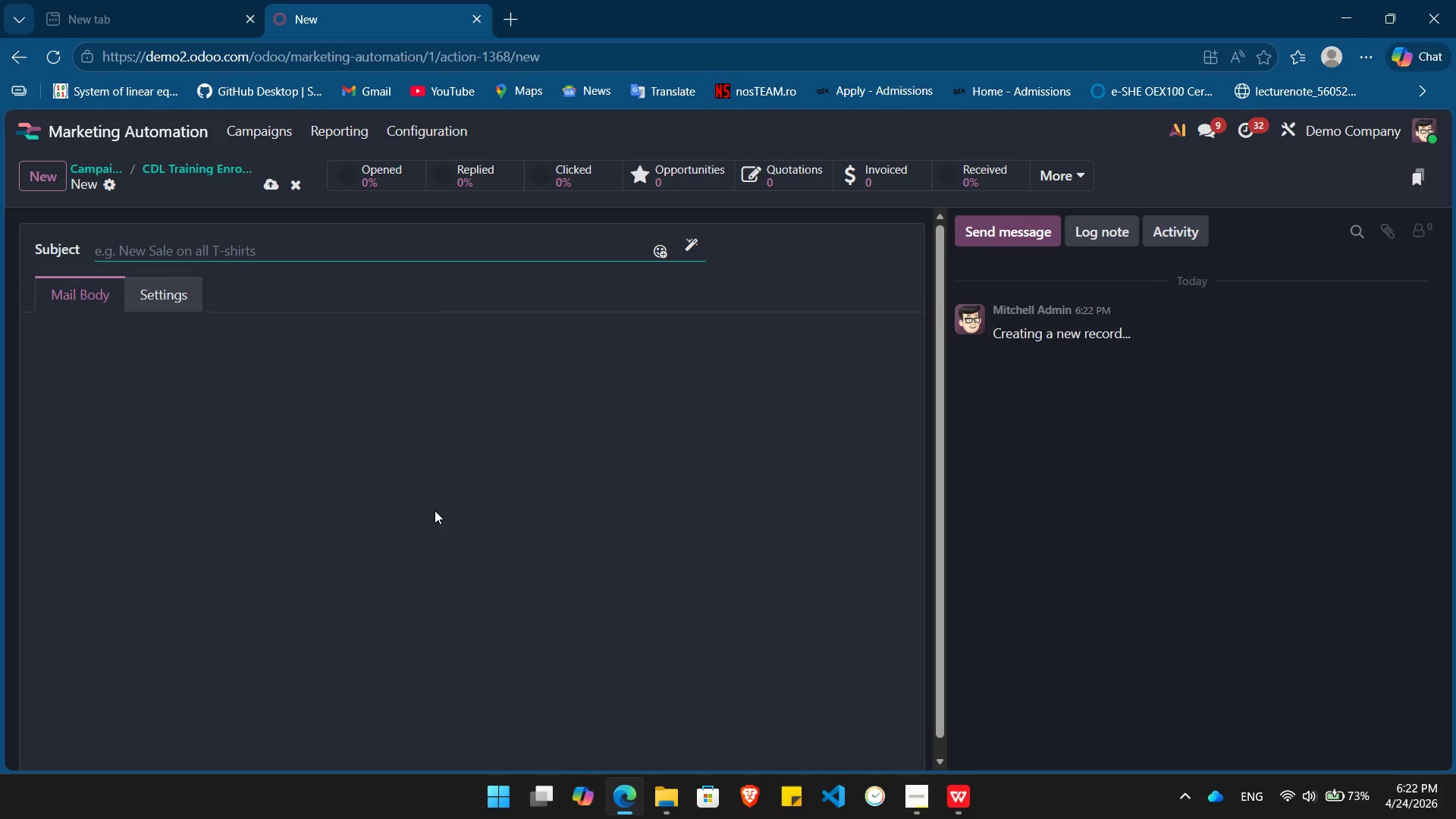 
mouse_move([326, 306])
 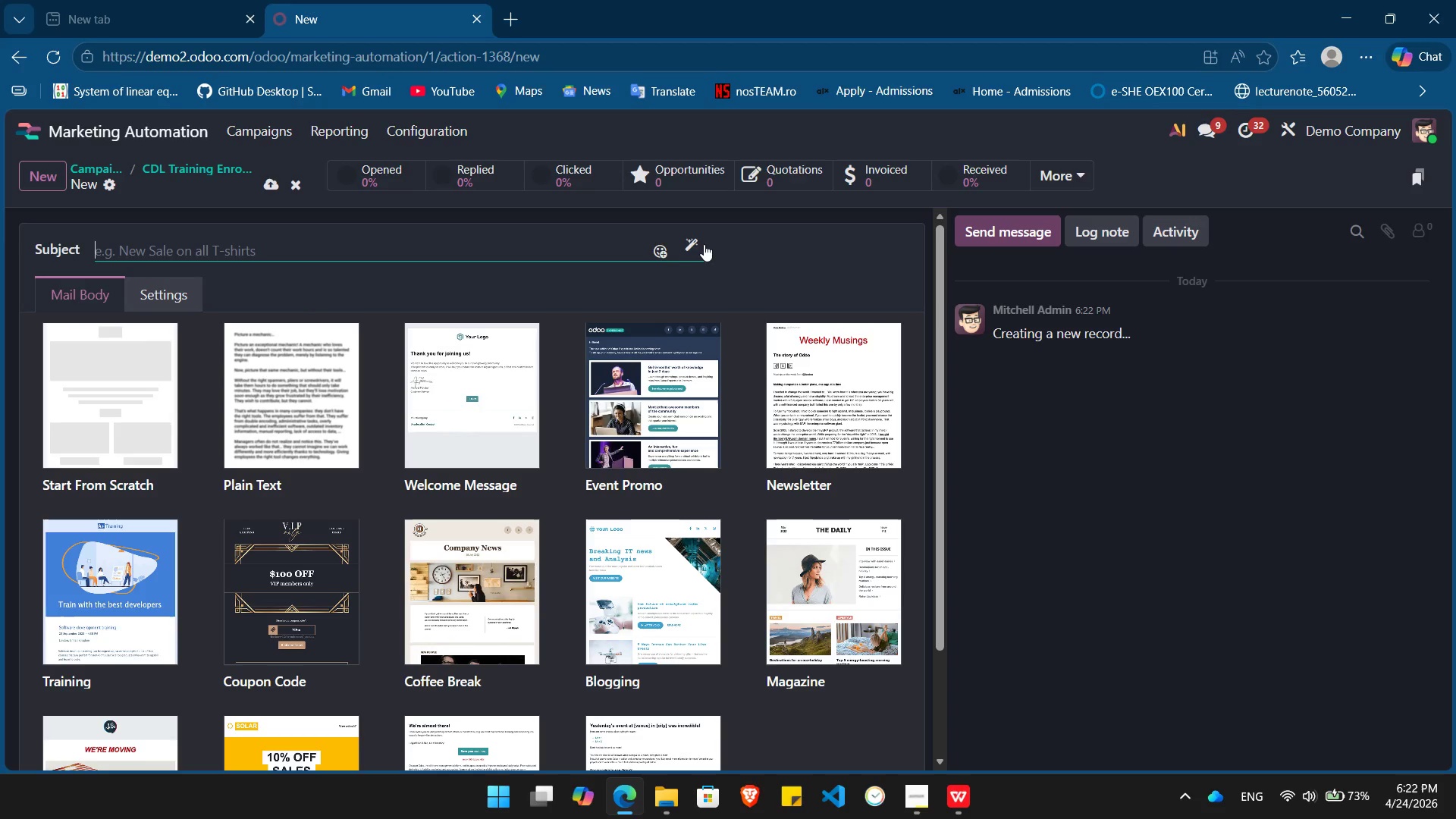 
mouse_move([686, 244])
 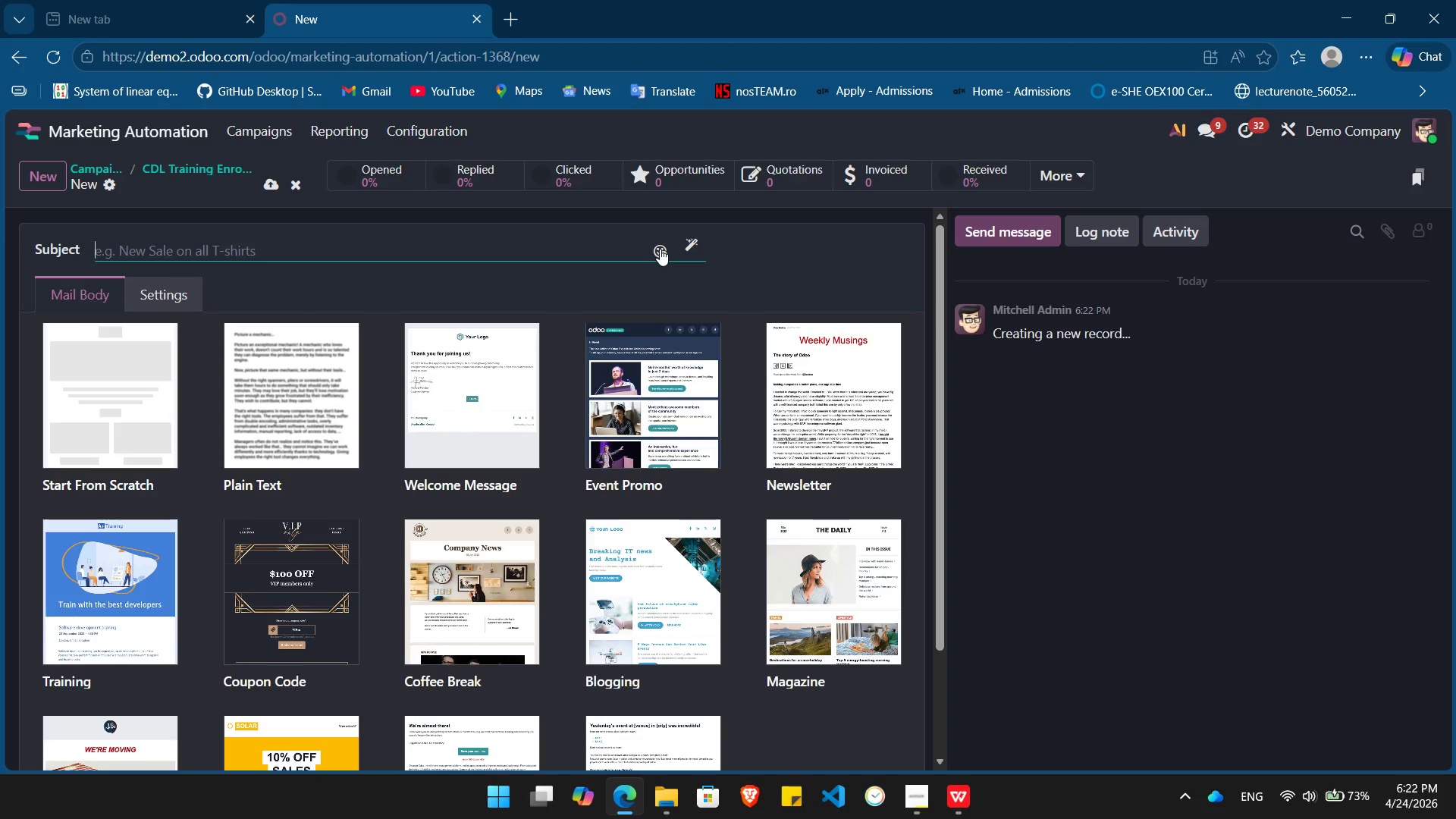 
left_click([660, 249])
 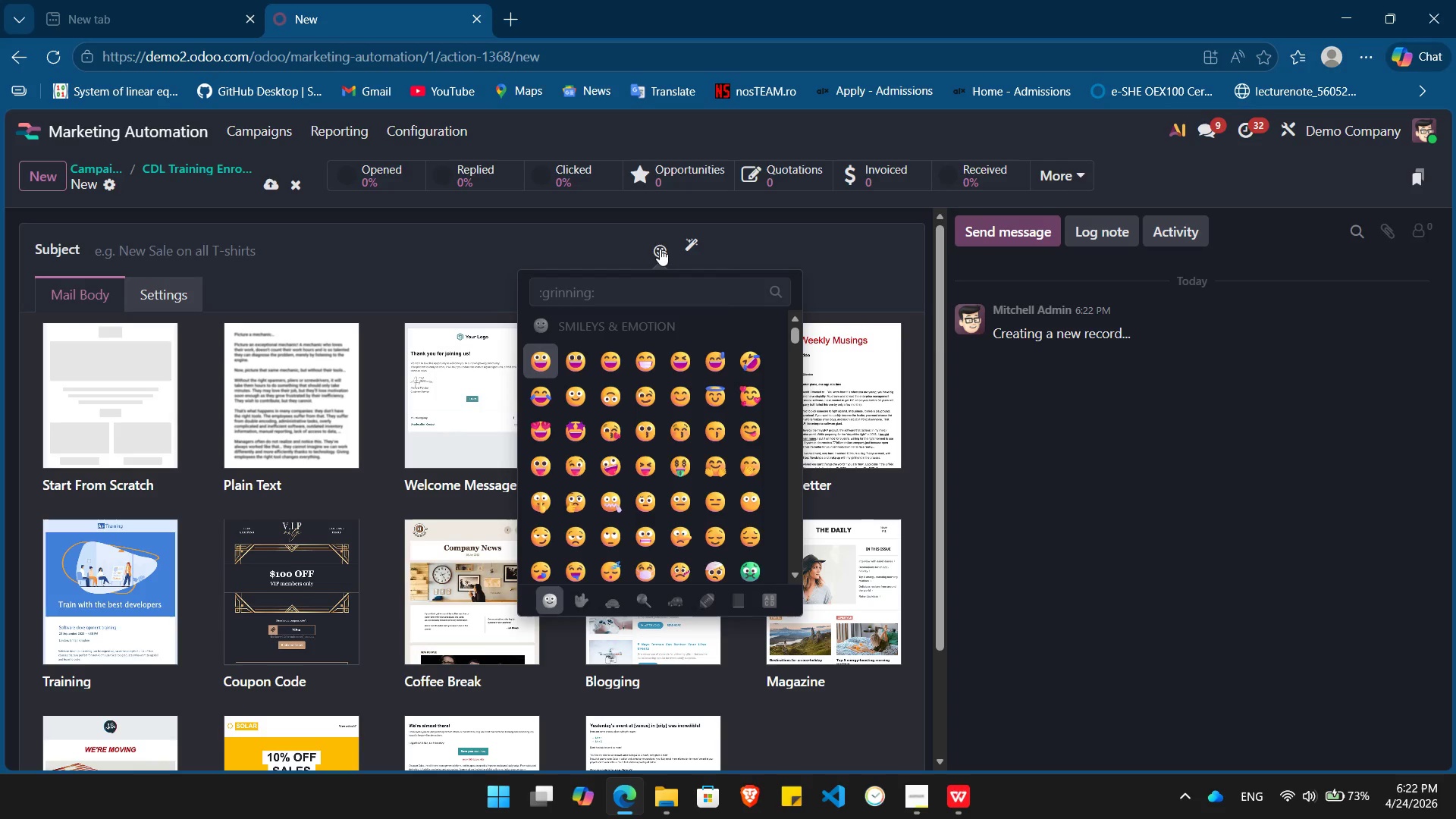 
wait(7.88)
 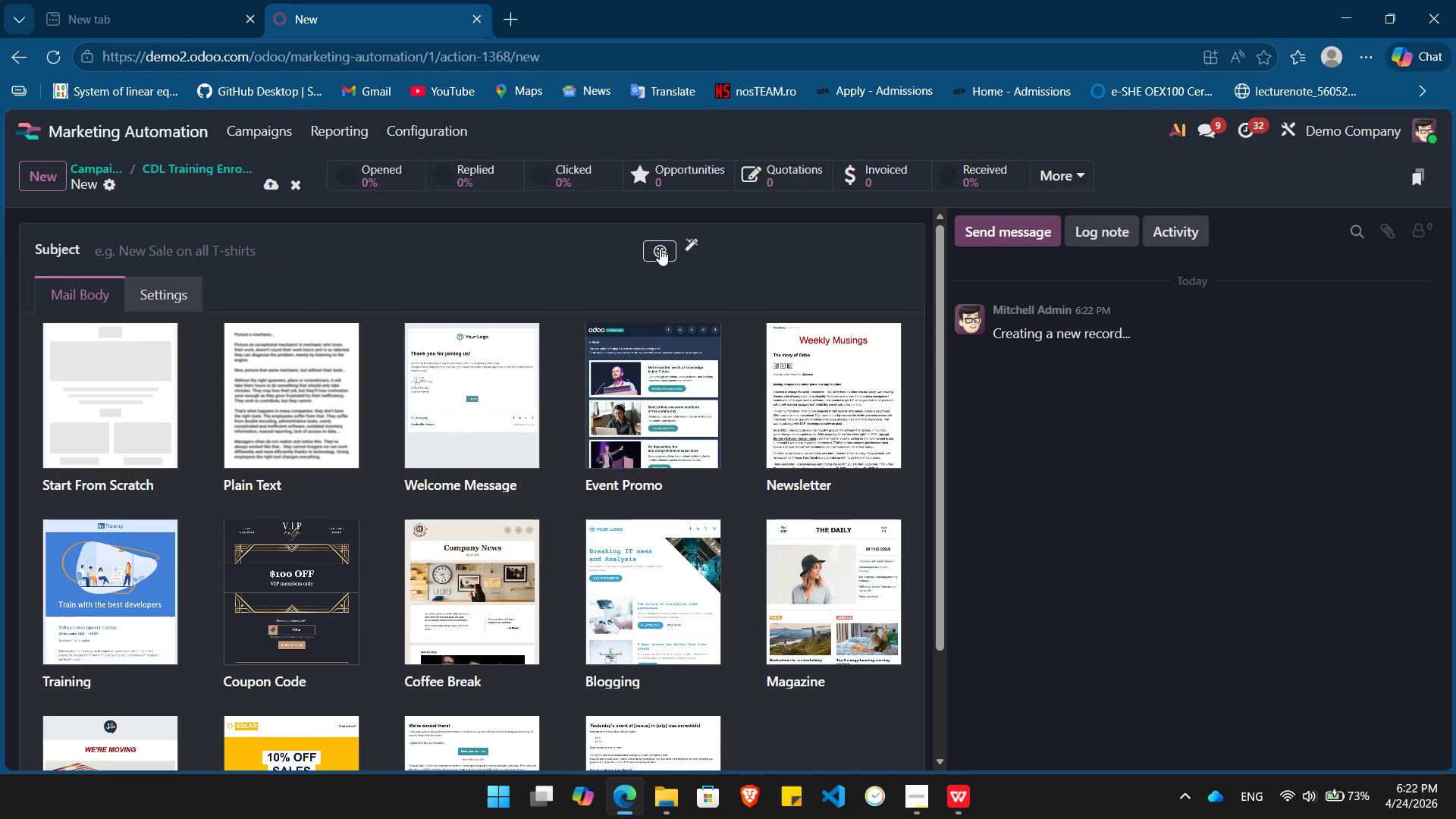 
type(red vehi)
key(Backspace)
type(truck)
 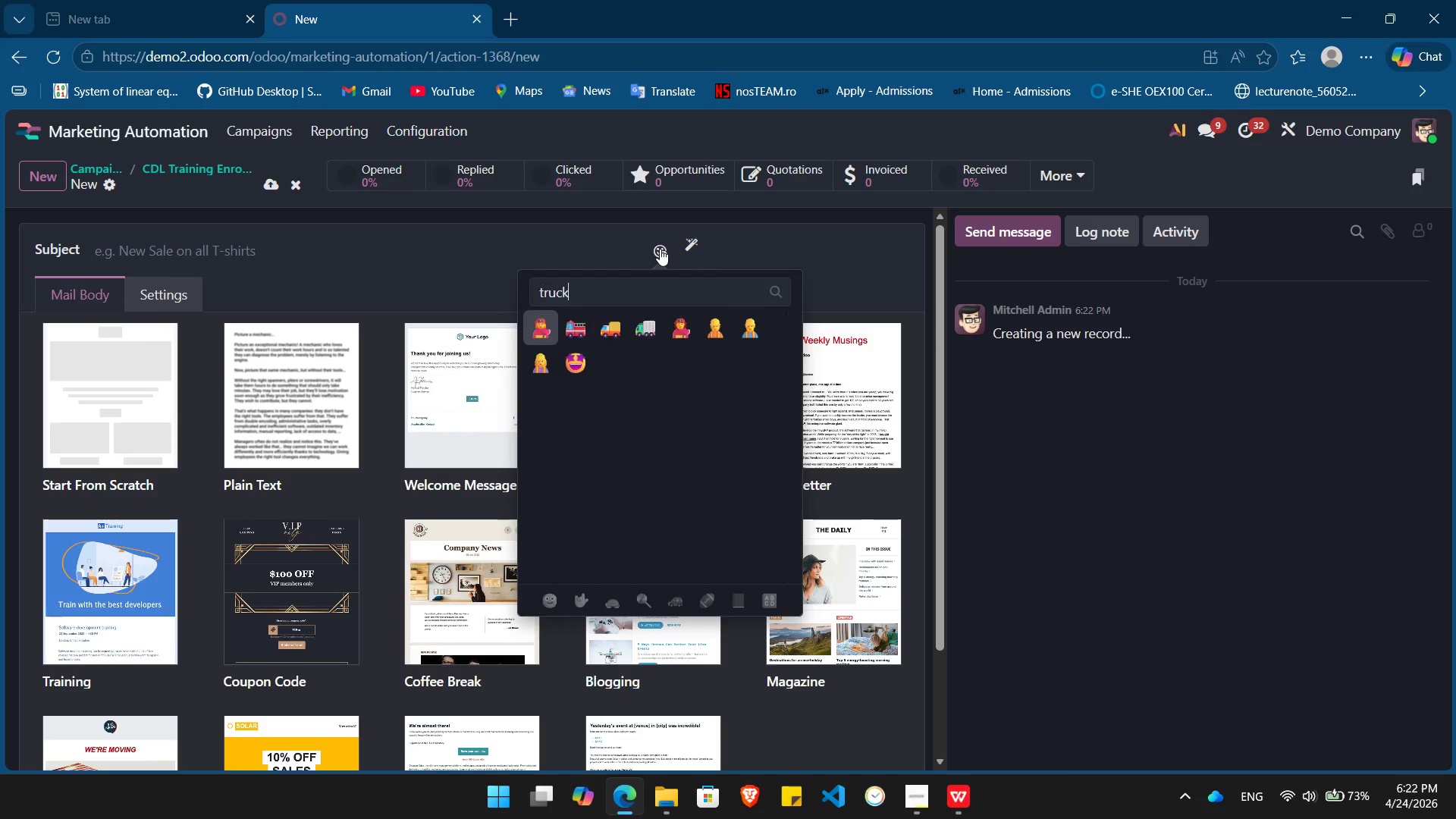 
key(ArrowRight)
 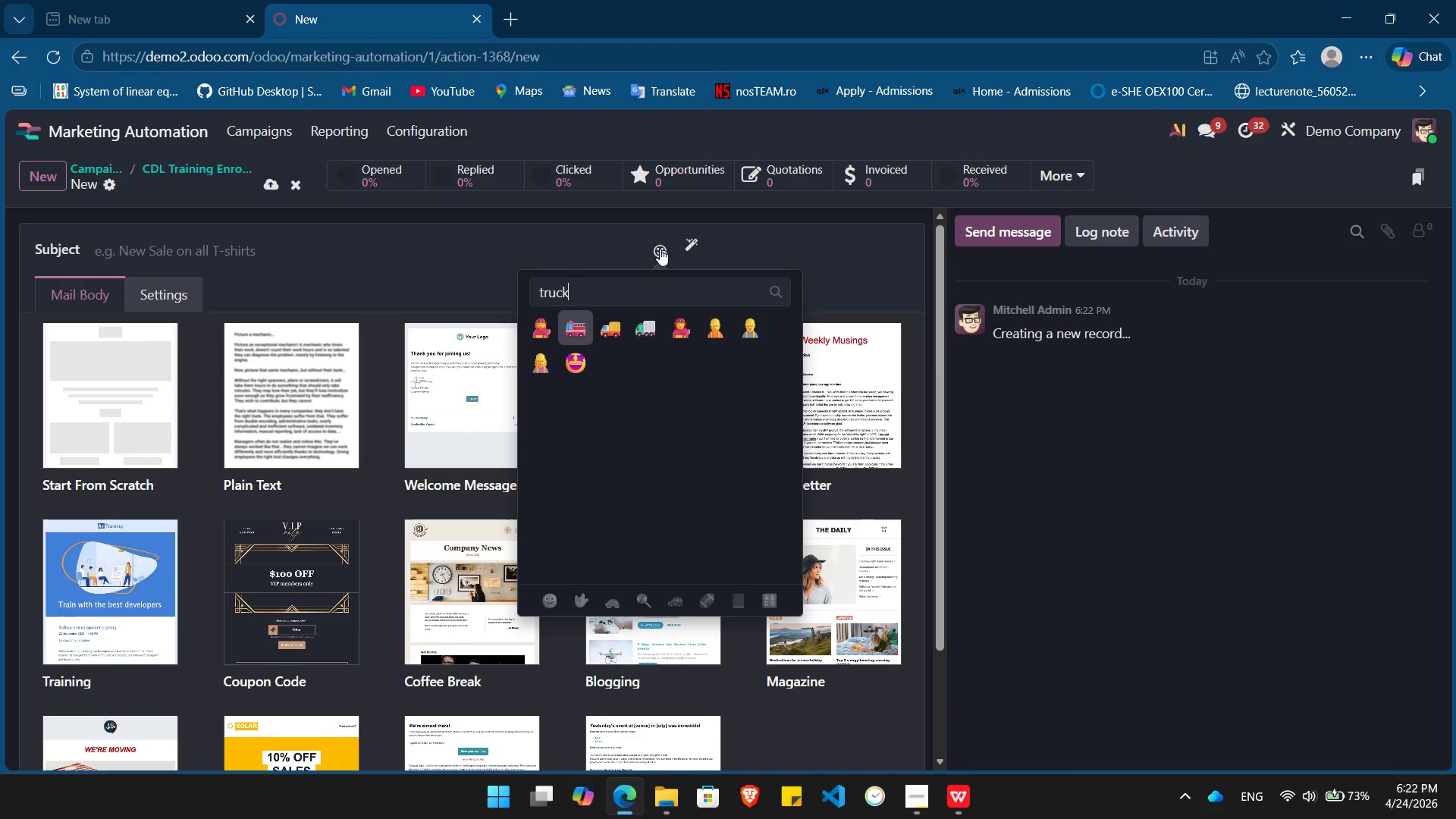 
key(ArrowRight)
 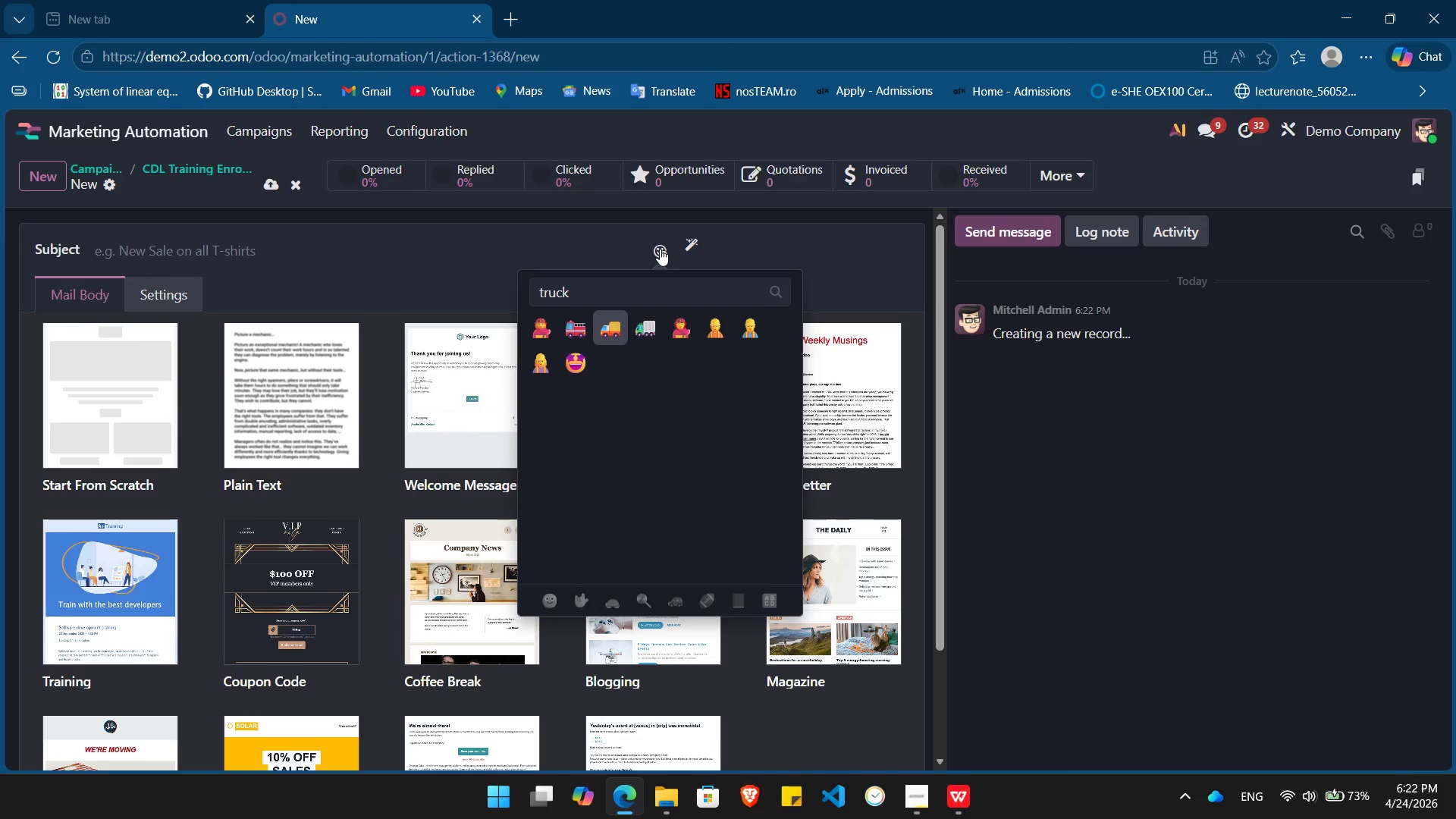 
key(Enter)
 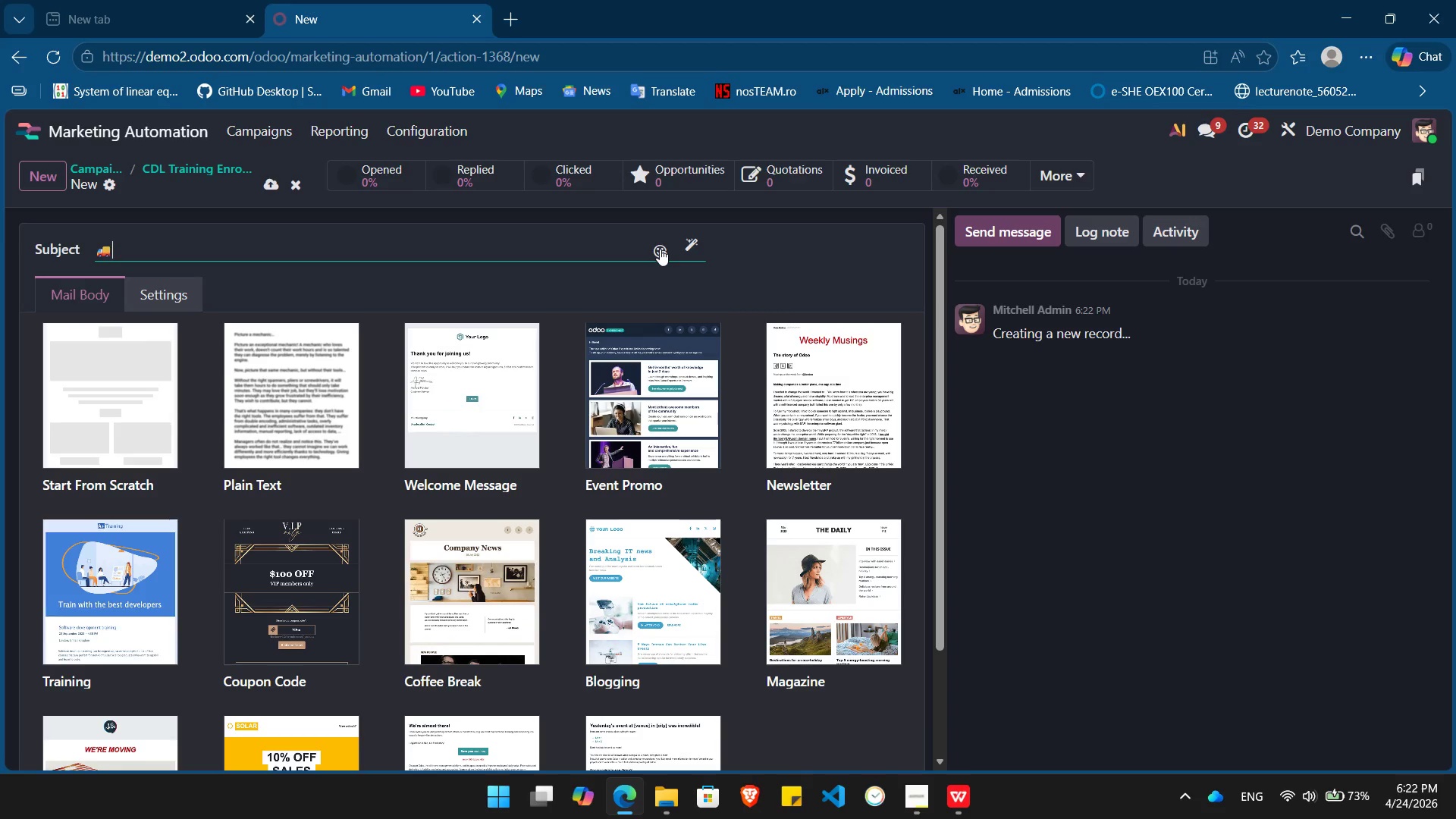 
type( Yur Roadmap to New Career is here!)
 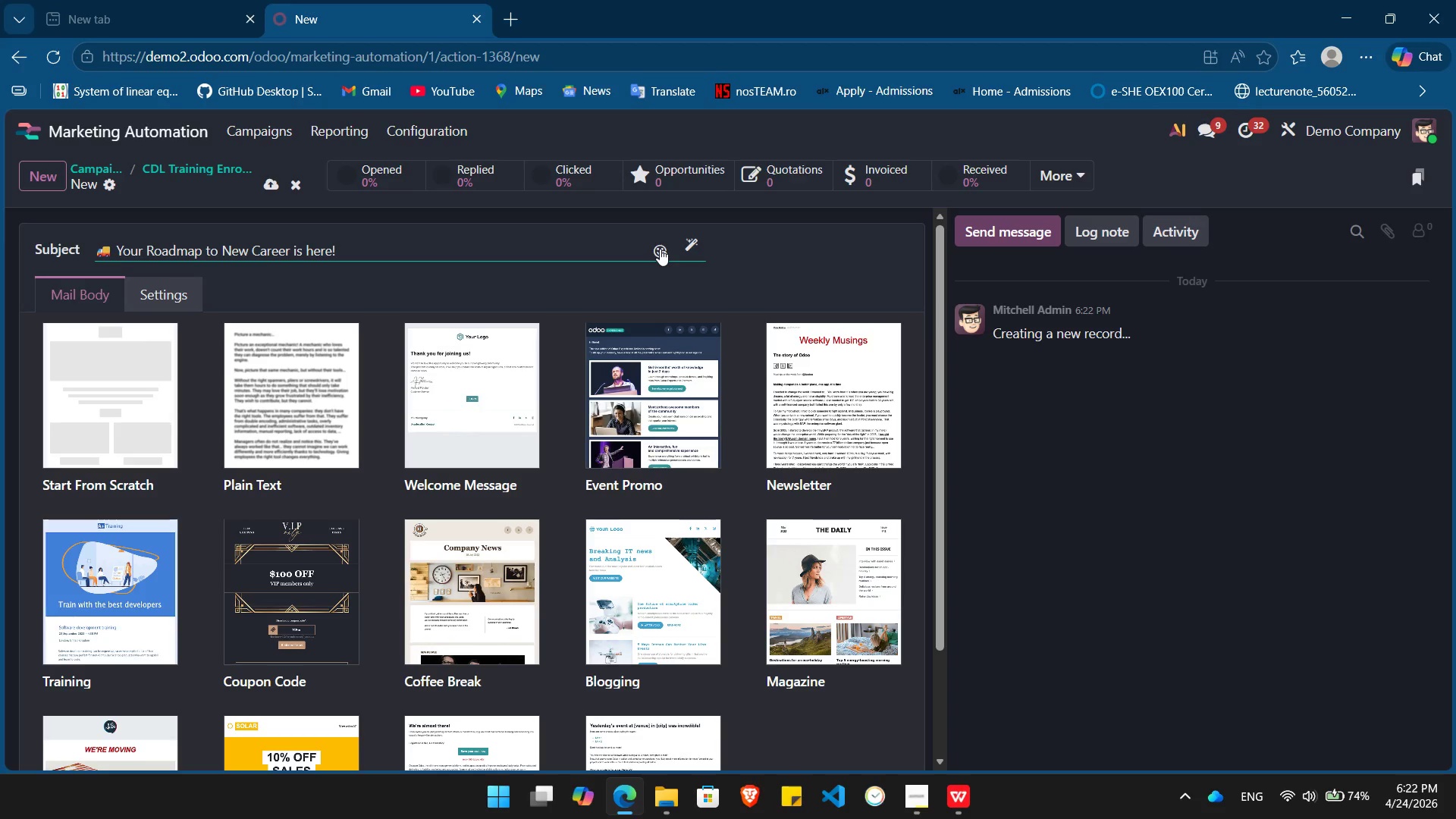 
left_click([78, 387])
 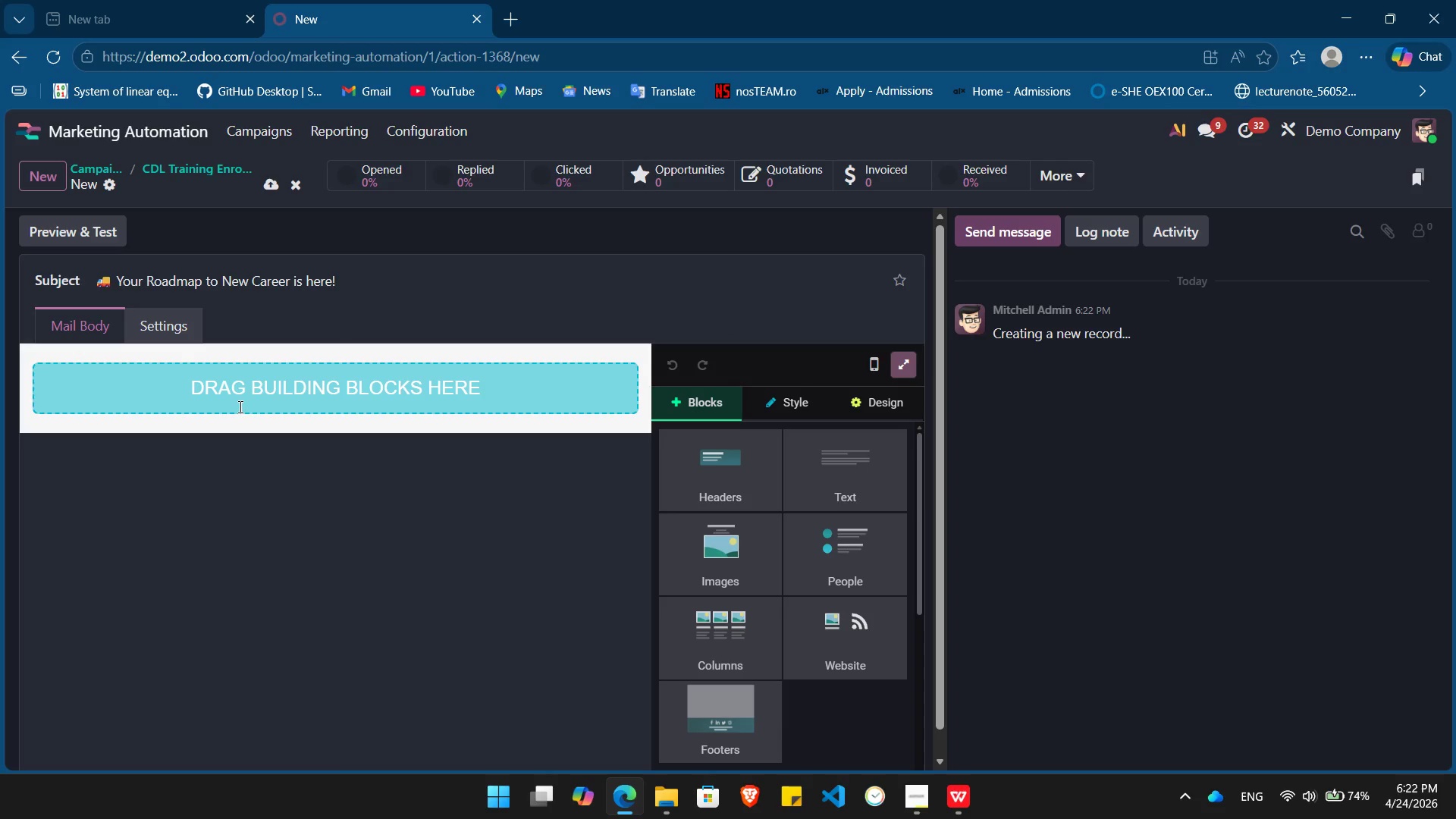 
wait(5.5)
 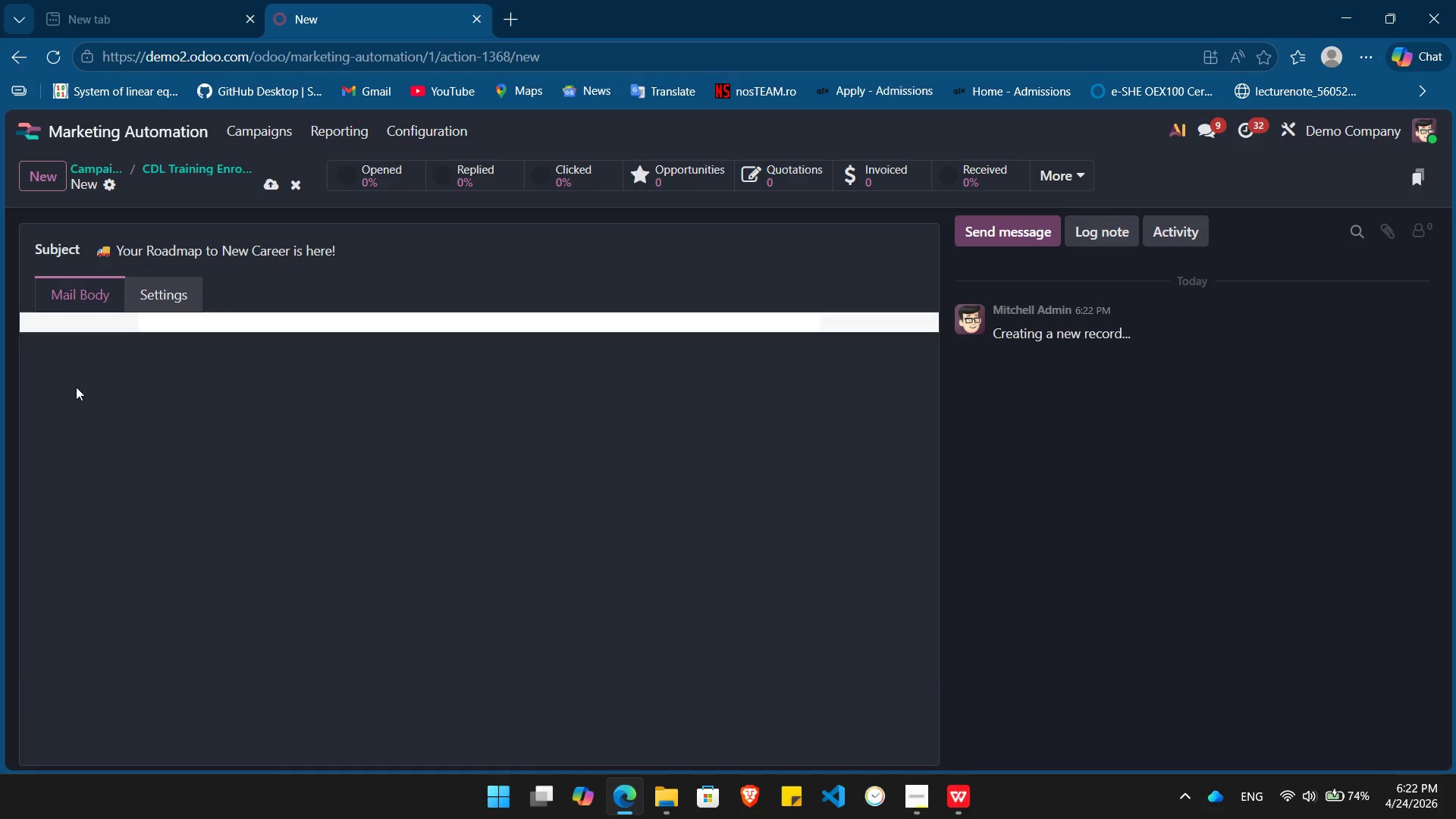 
left_click_drag(start_coordinate=[852, 492], to_coordinate=[334, 403])
 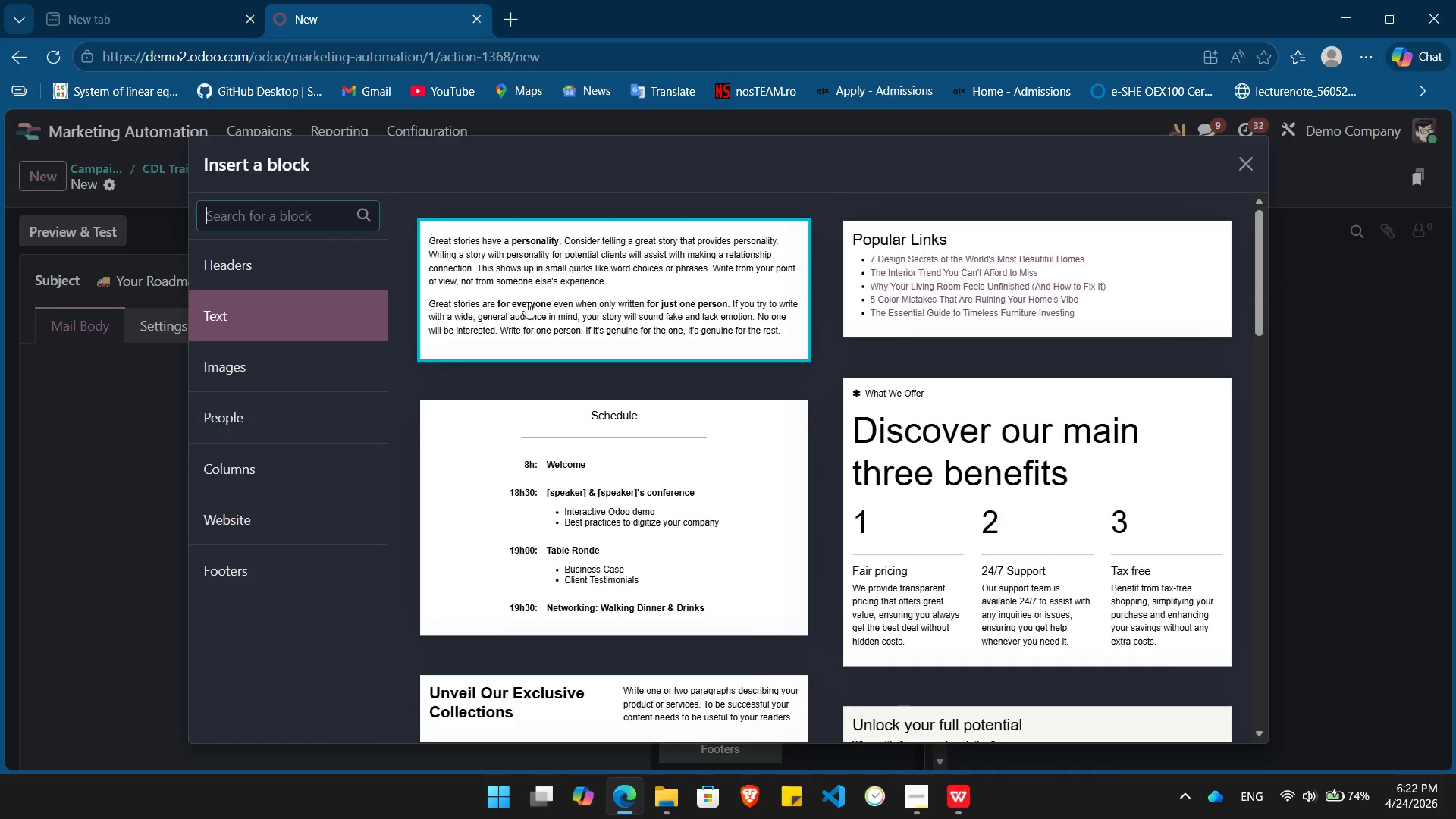 
left_click([595, 303])
 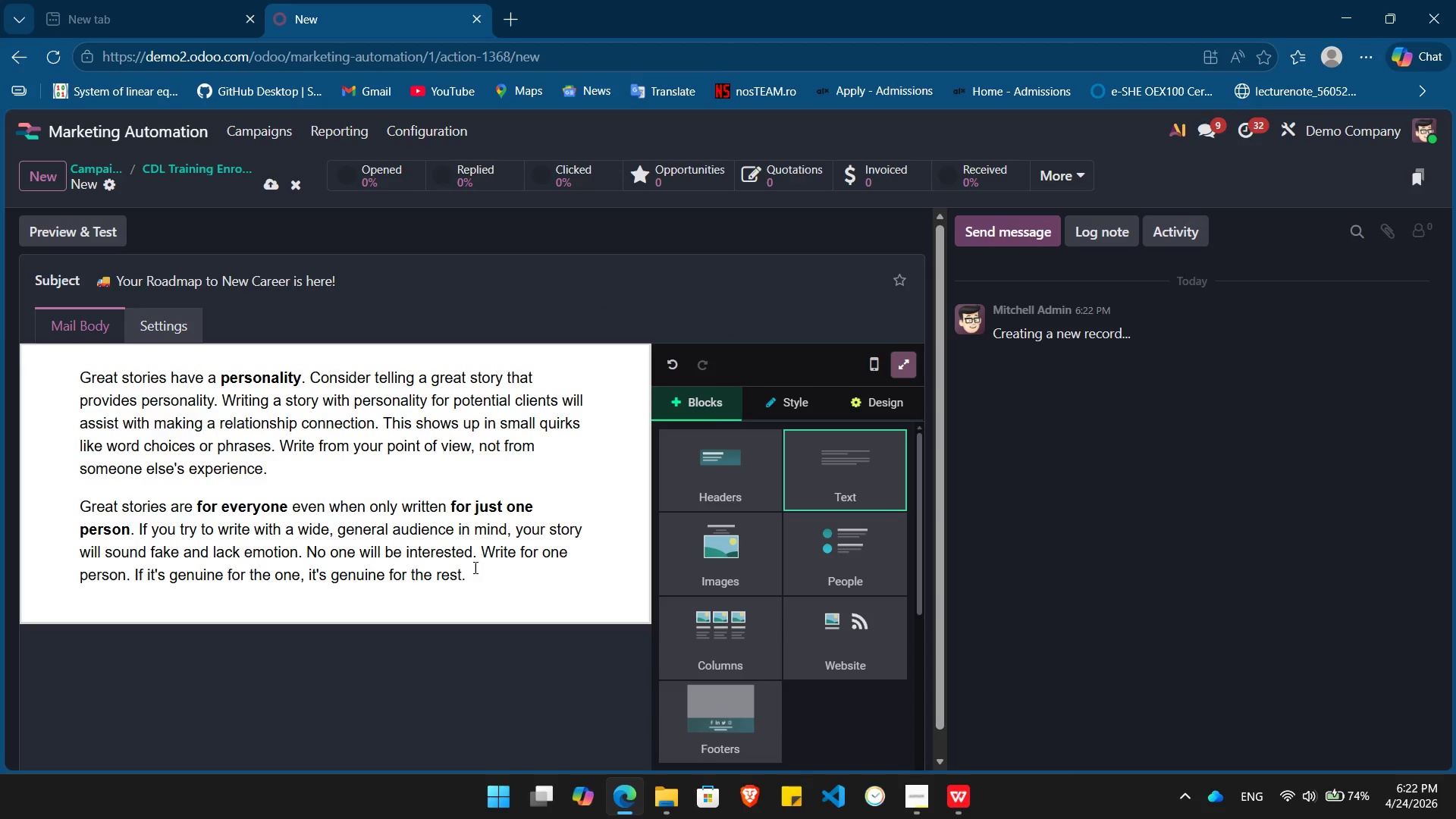 
left_click_drag(start_coordinate=[475, 582], to_coordinate=[67, 381])
 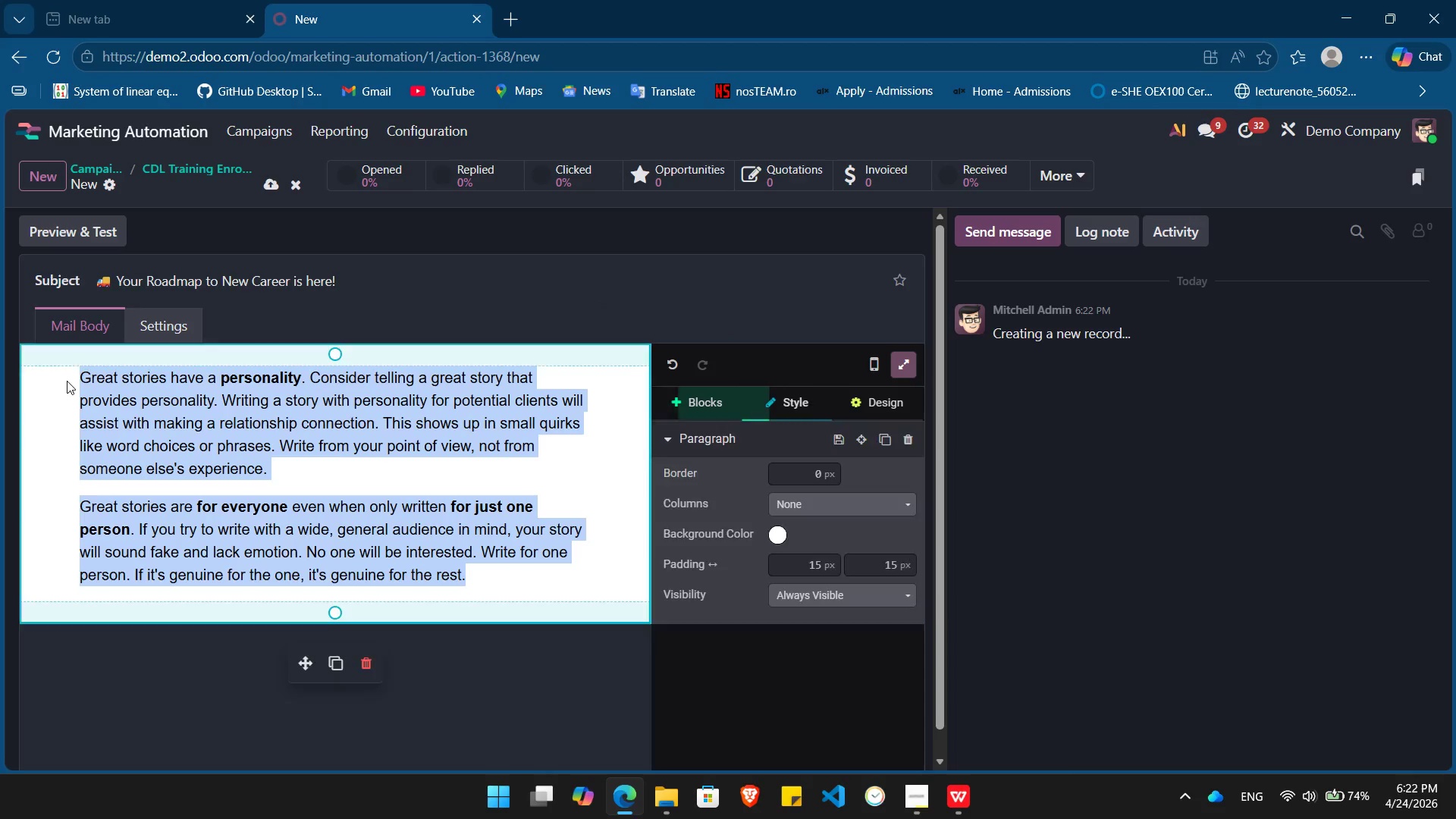 
key(Backspace)
type(Hello /)
 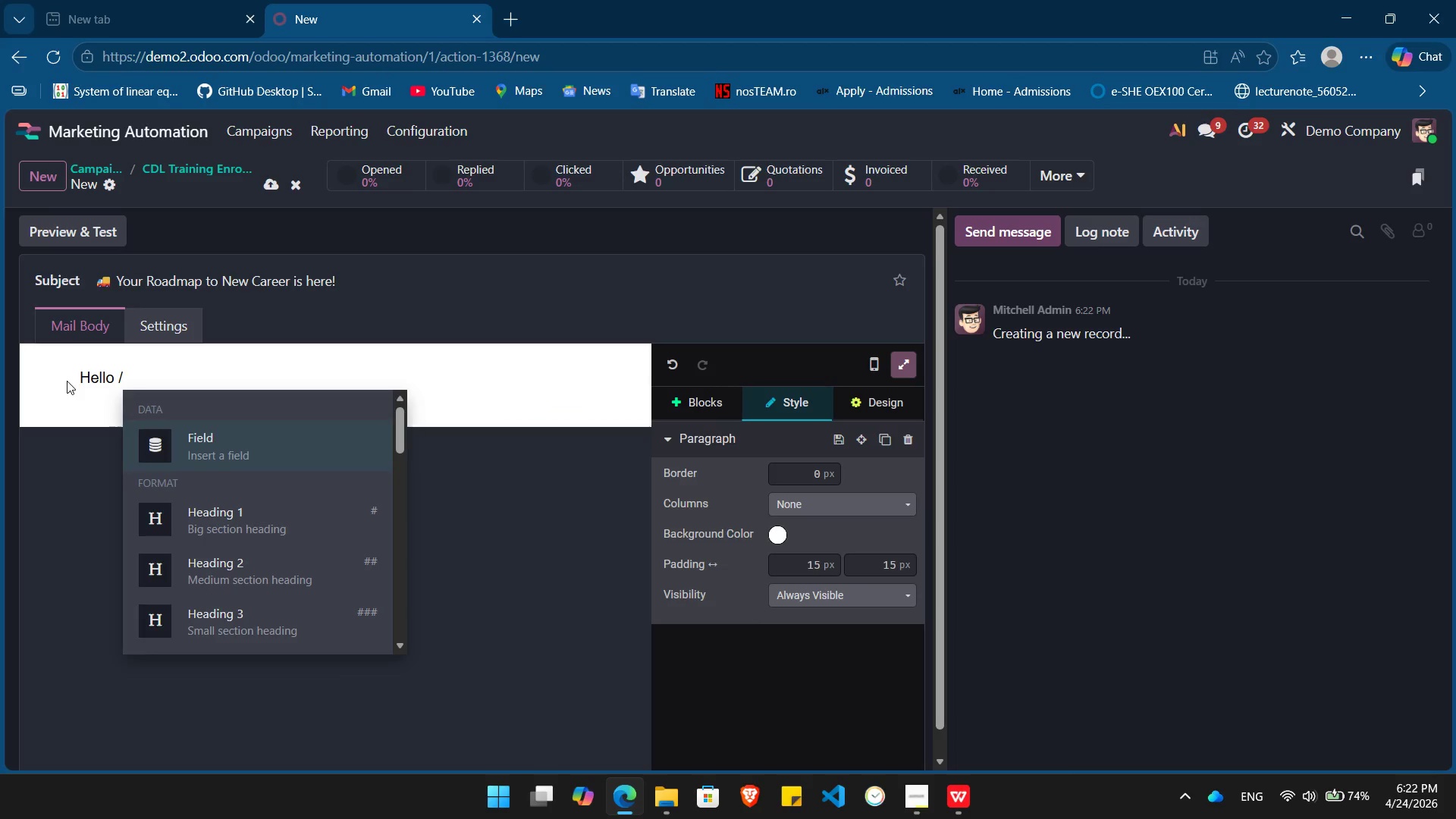 
key(Enter)
 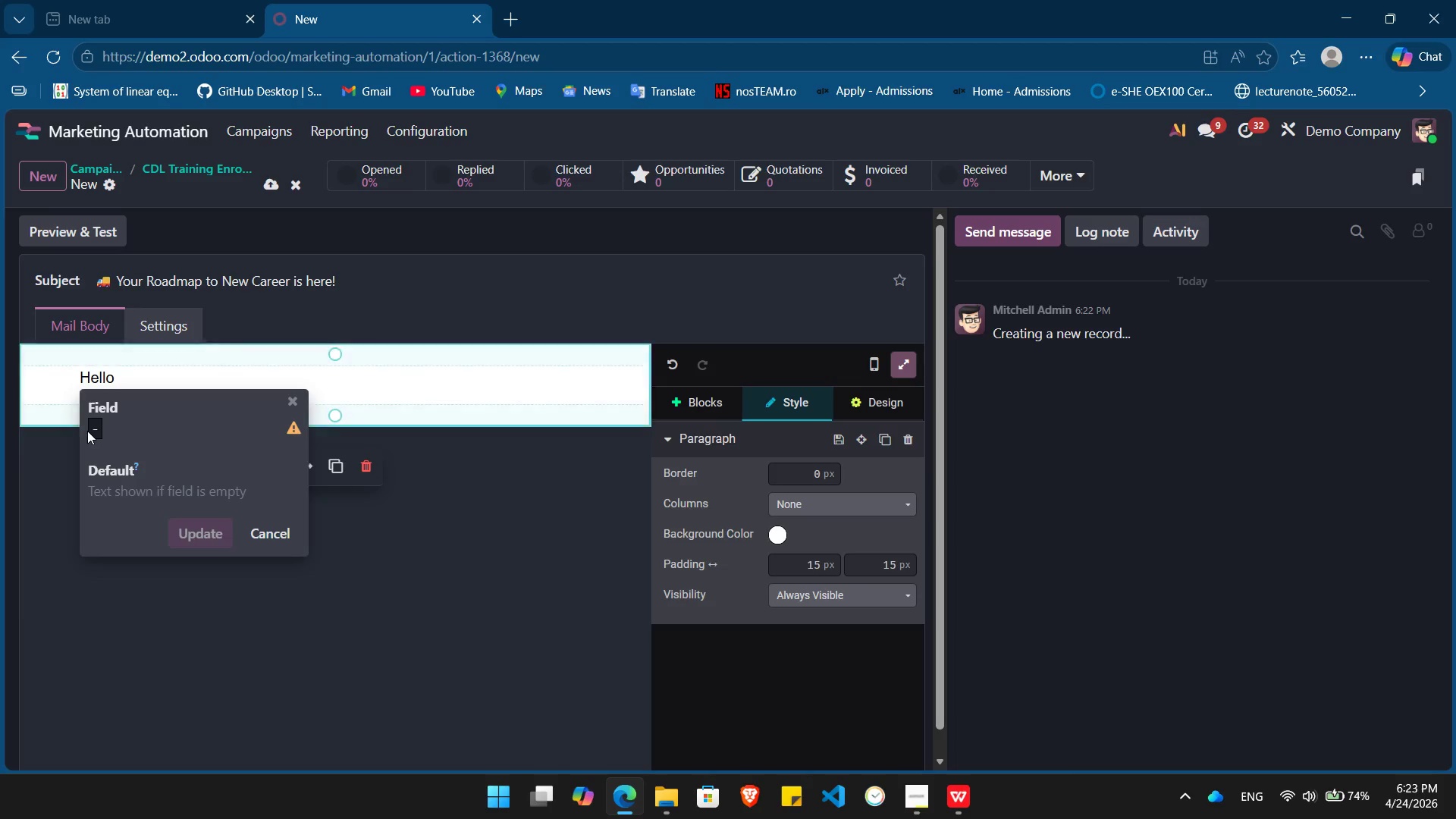 
left_click([87, 431])
 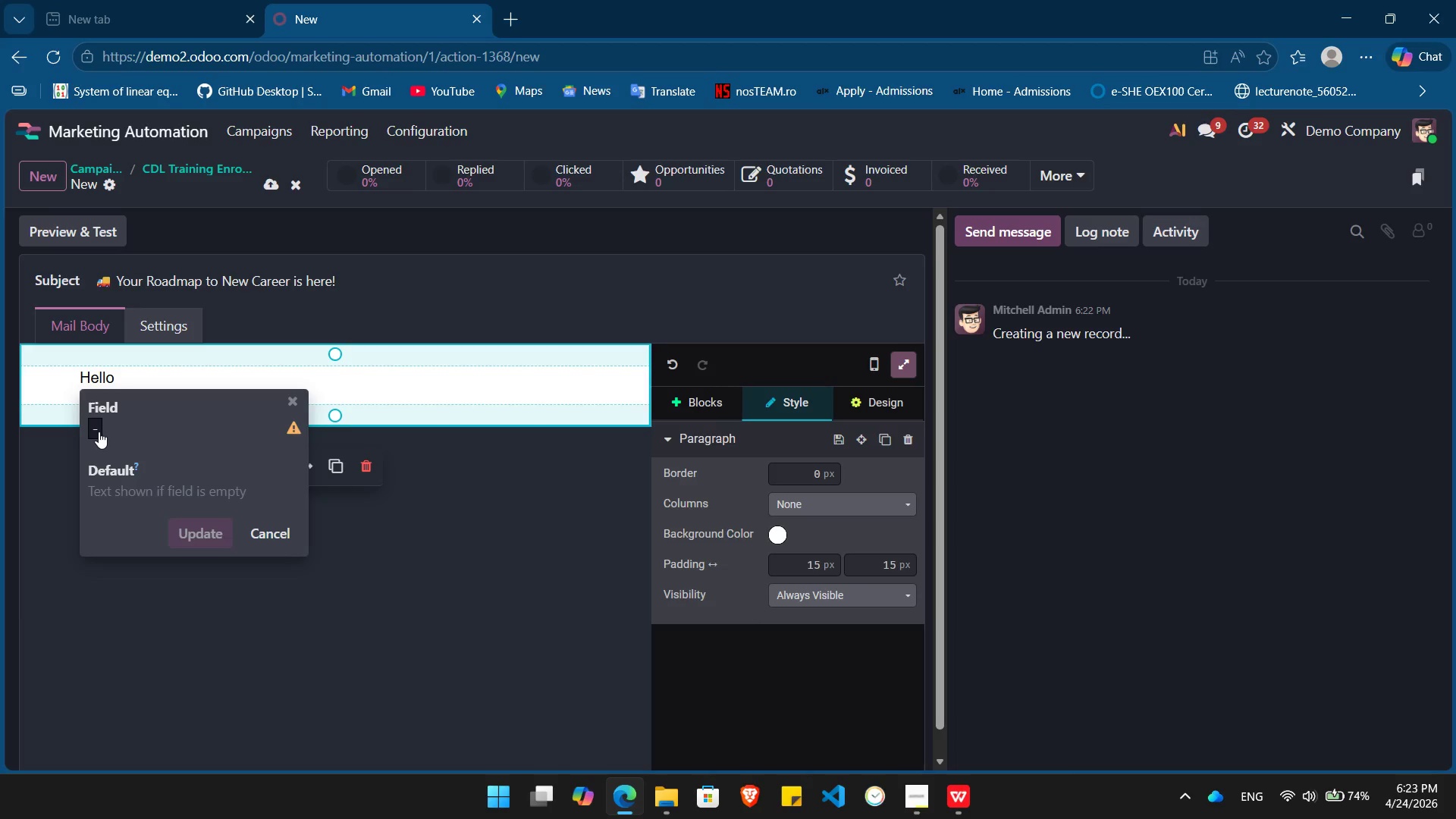 
left_click([99, 431])
 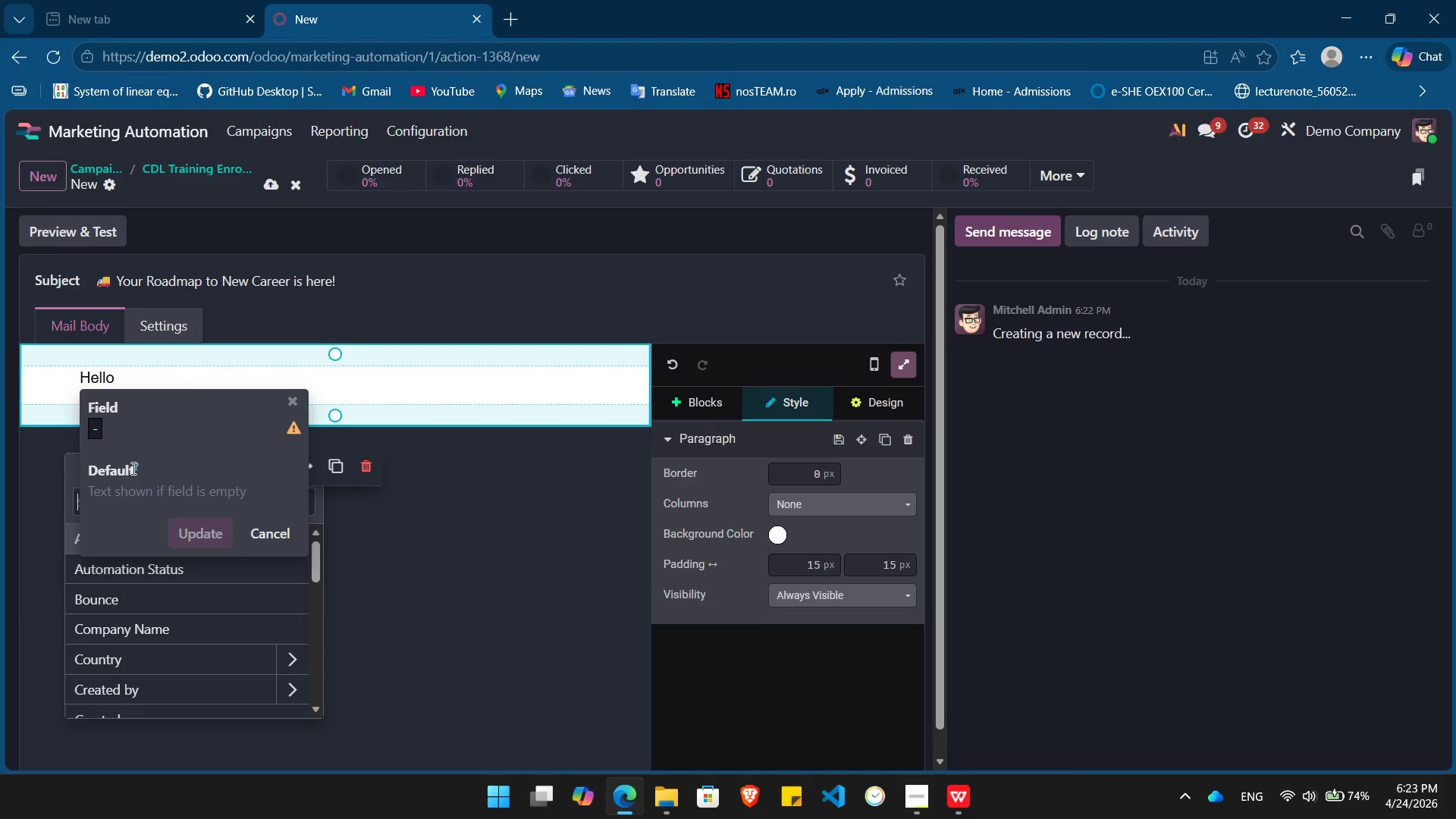 
type(name)
 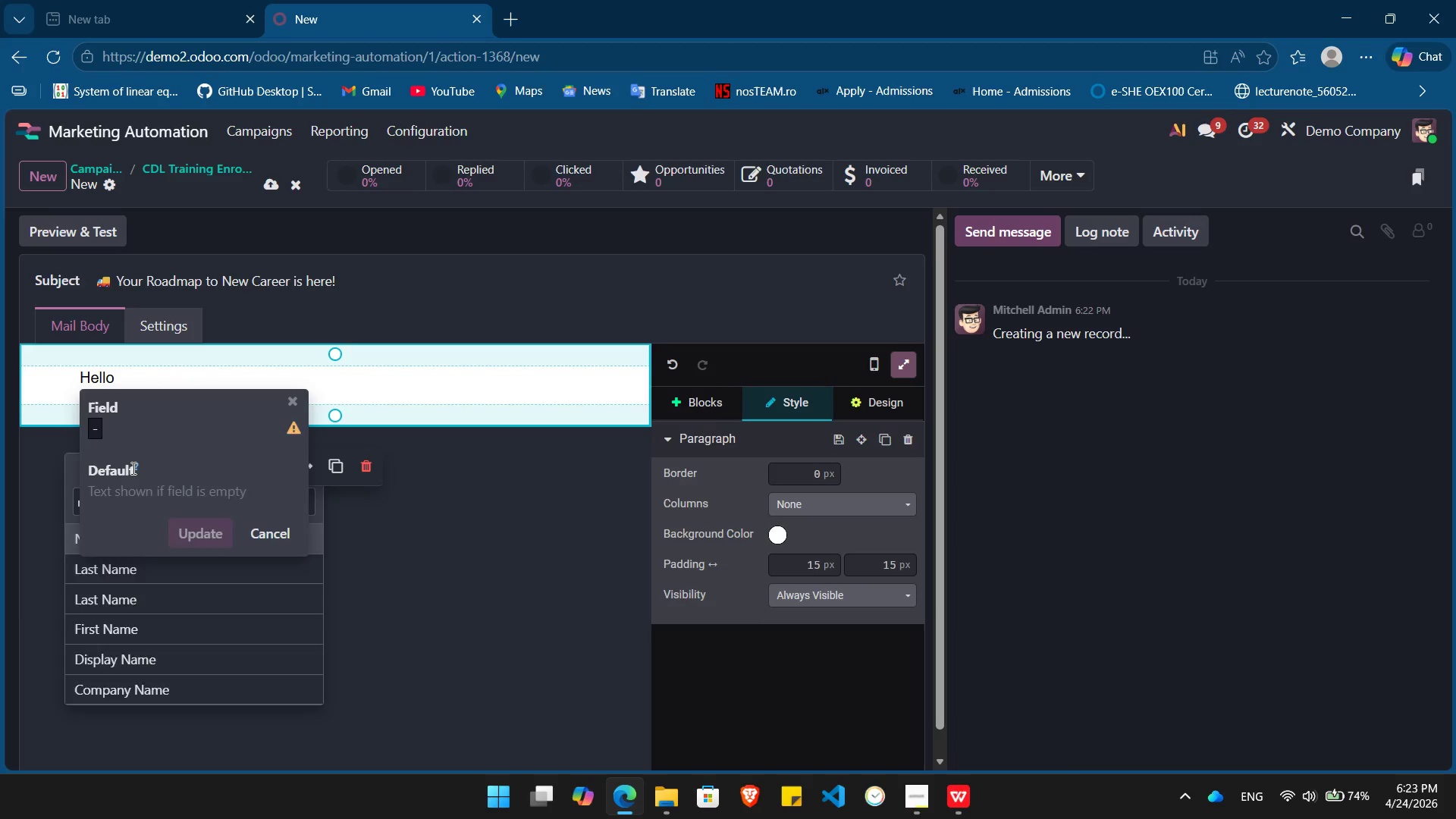 
key(Enter)
 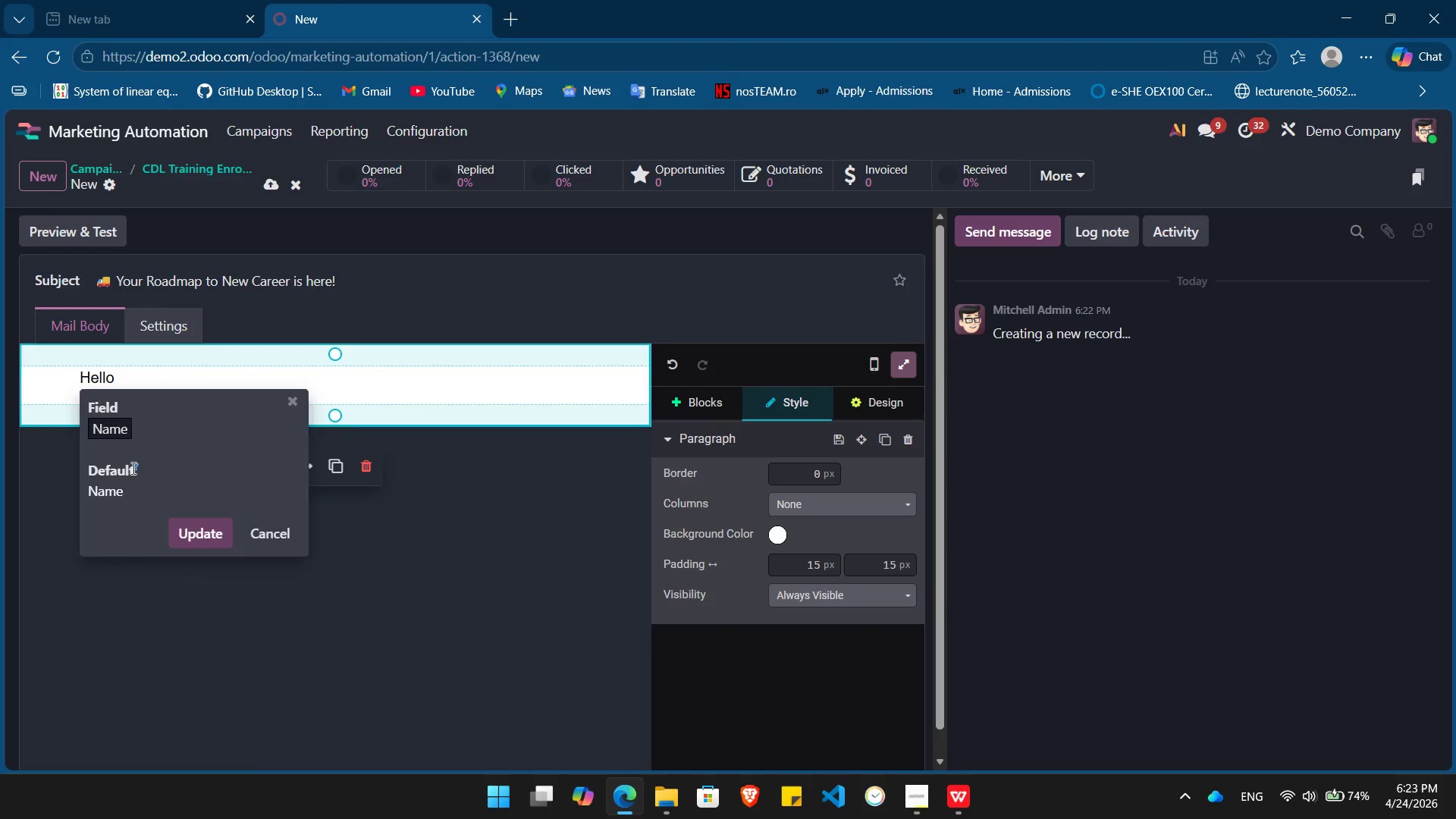 
key(Enter)
 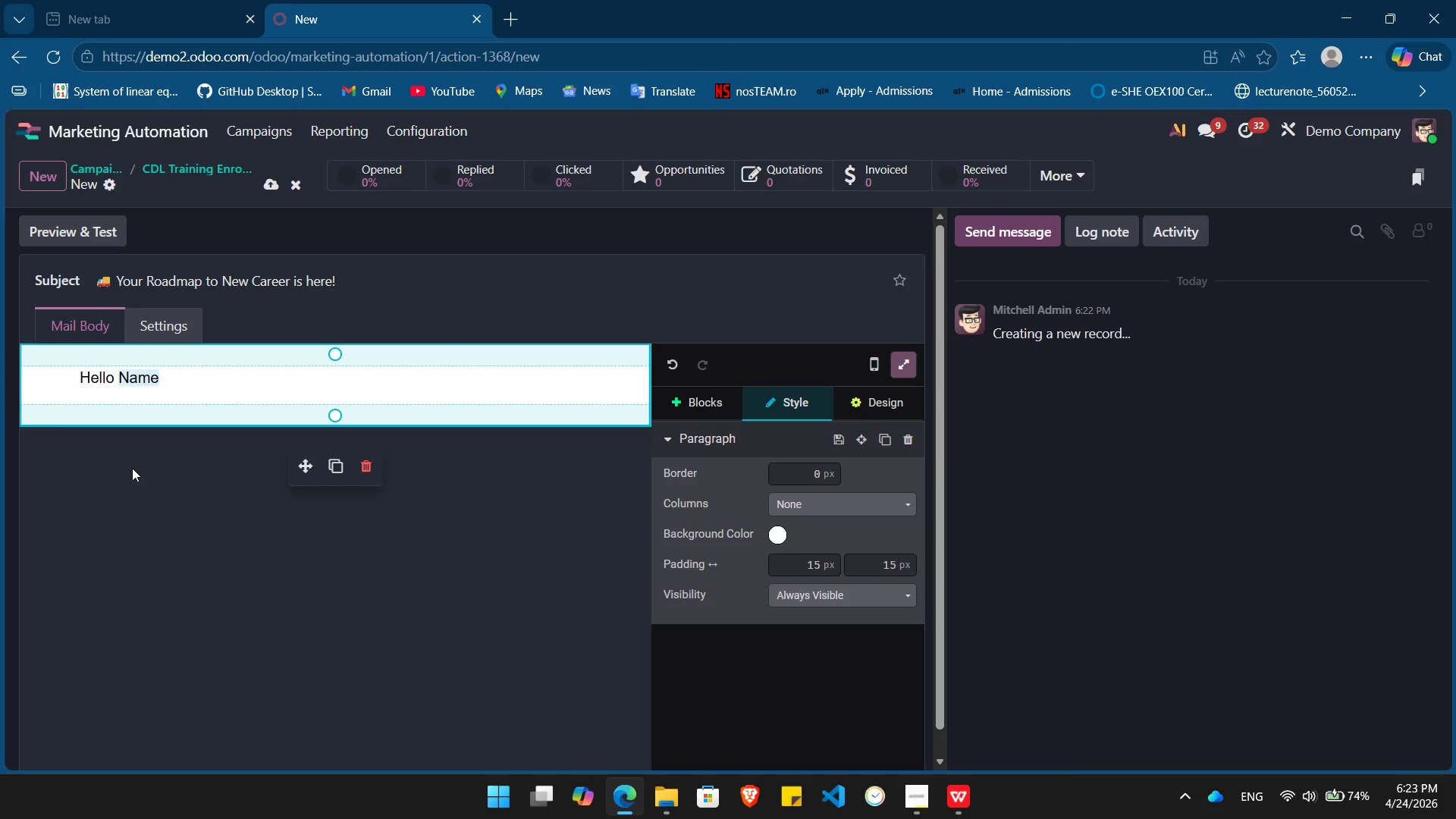 
key(Comma)
 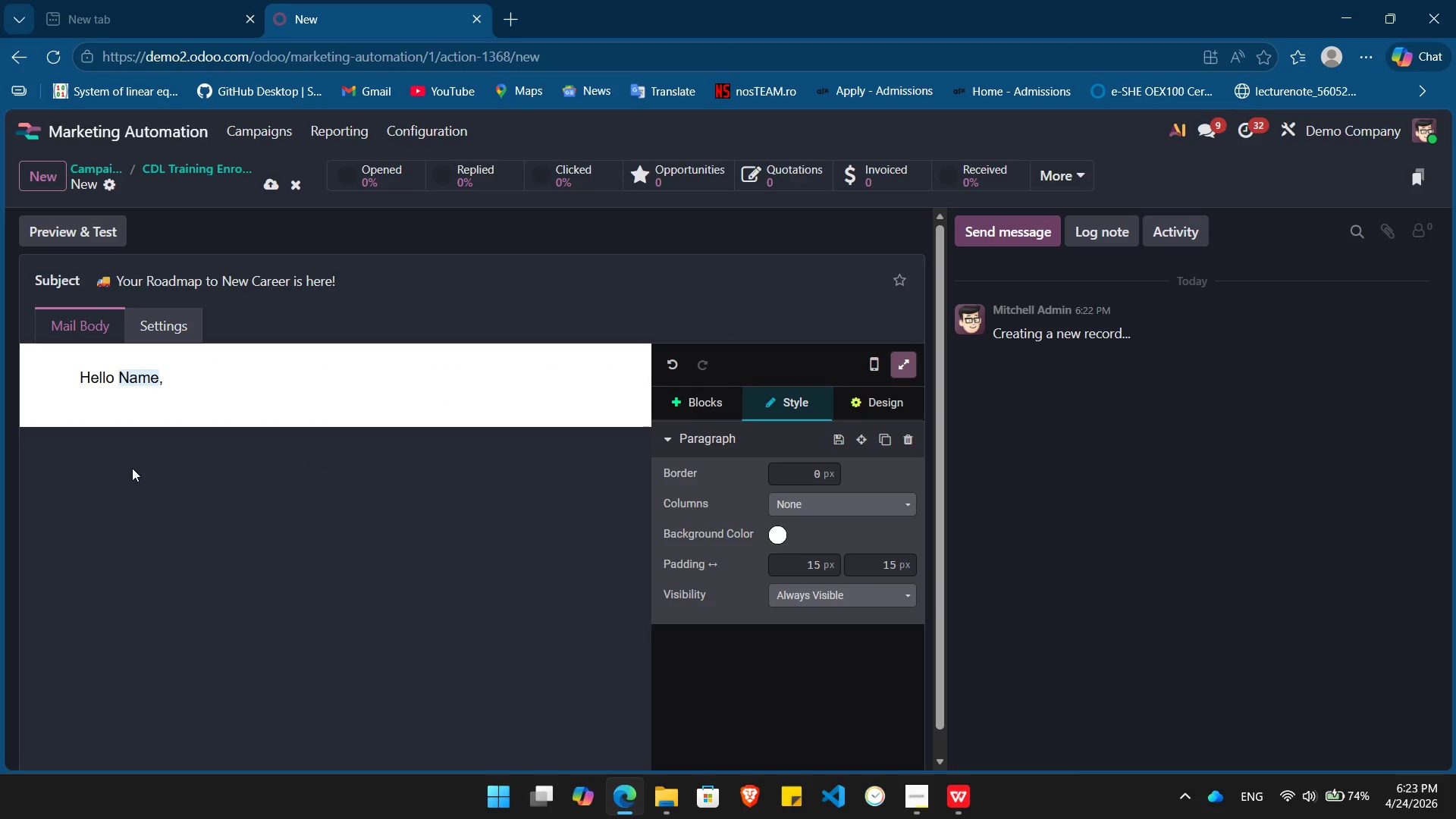 
key(Enter)
 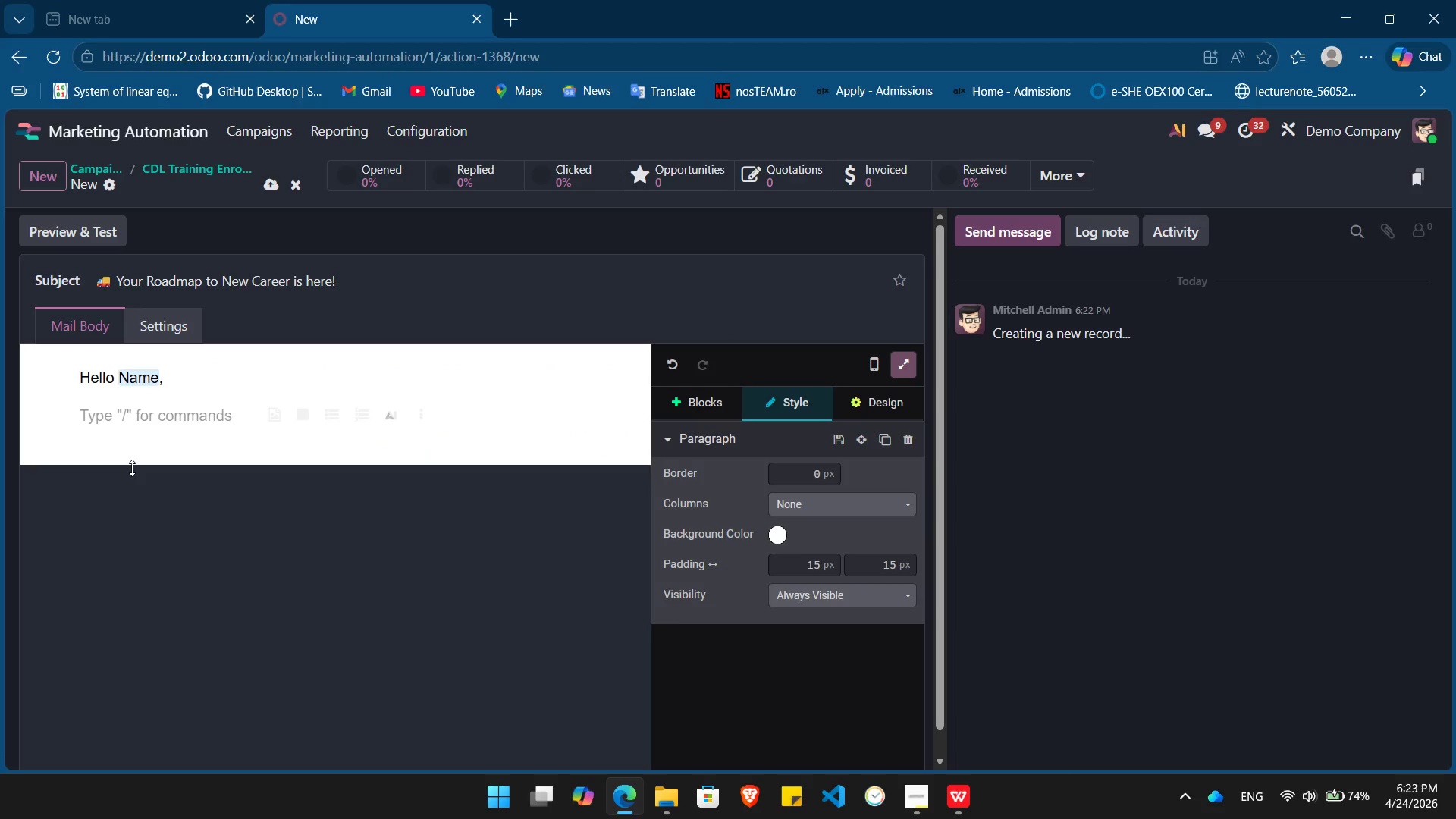 
type(Your journey toward a hihg)
key(Backspace)
key(Backspace)
type(gh-pa)
key(Backspace)
type(laying==)
key(Backspace)
key(Backspace)
key(Backspace)
key(Backspace)
key(Backspace)
key(Backspace)
key(Backspace)
key(Backspace)
type(aying, stable career in trucking starts right now,)
key(Backspace)
type(. You can download your TR)
key(Backspace)
key(Backspace)
 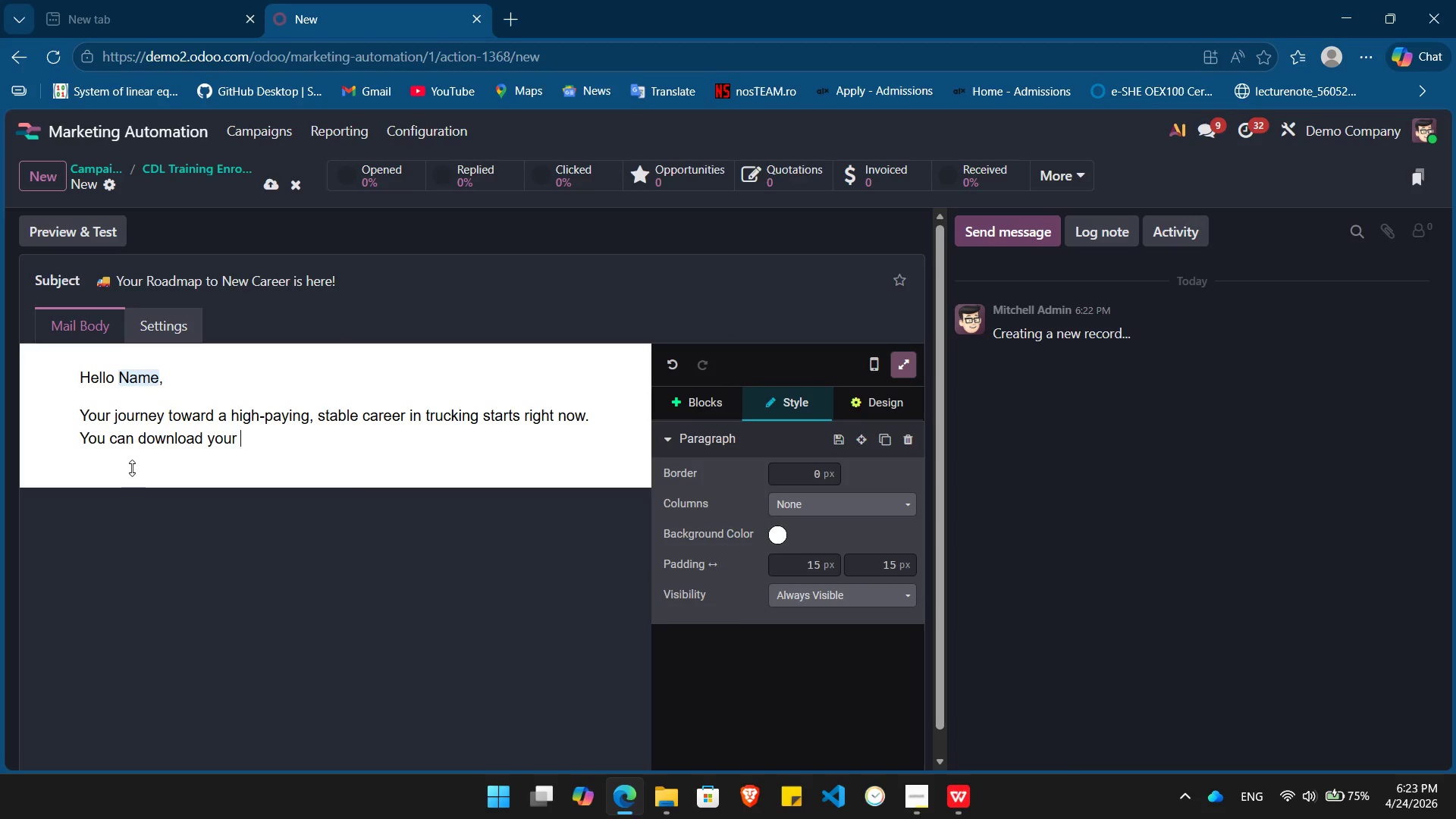 
key(Control+ControlLeft)
 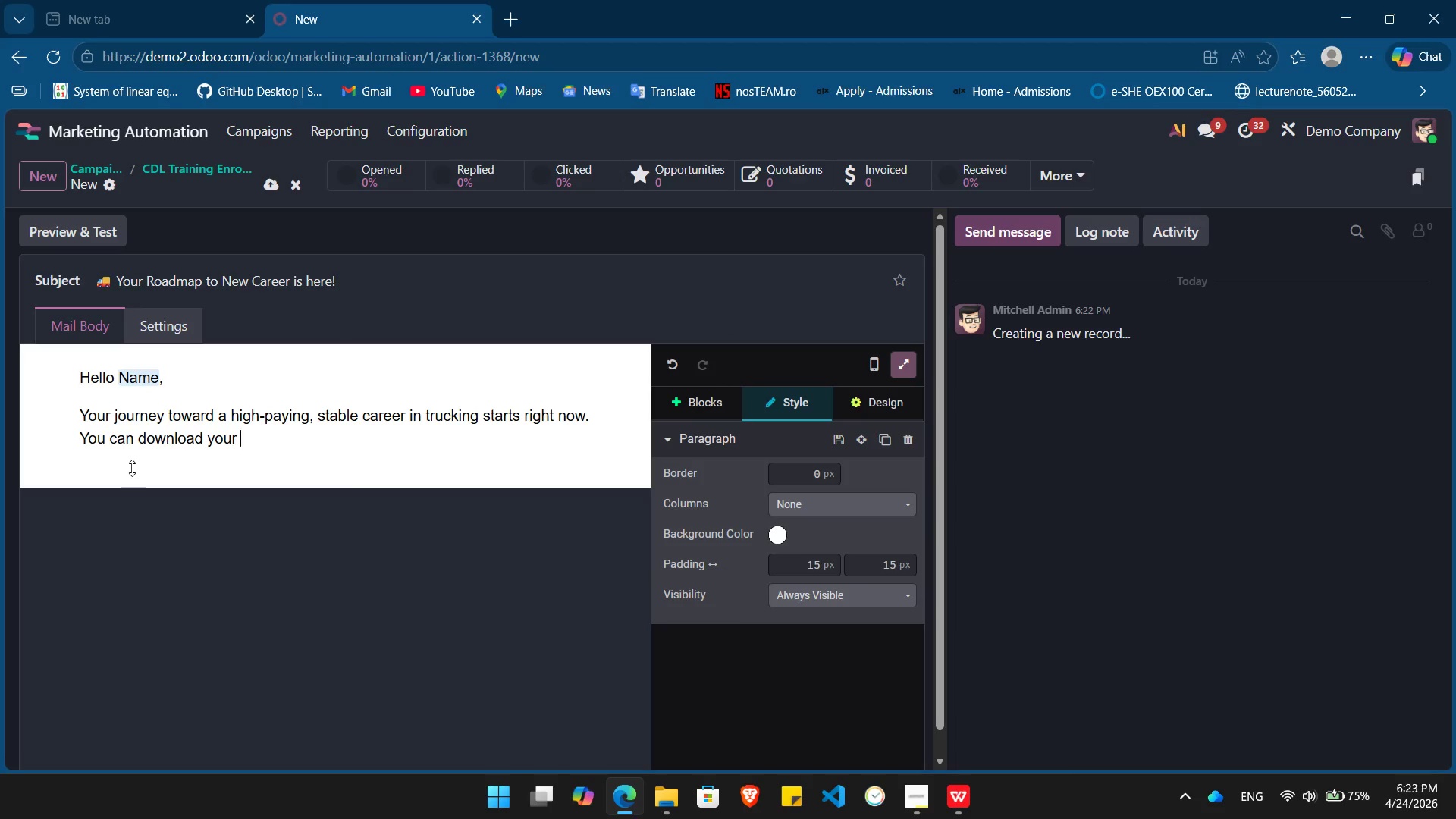 
key(Control+B)
 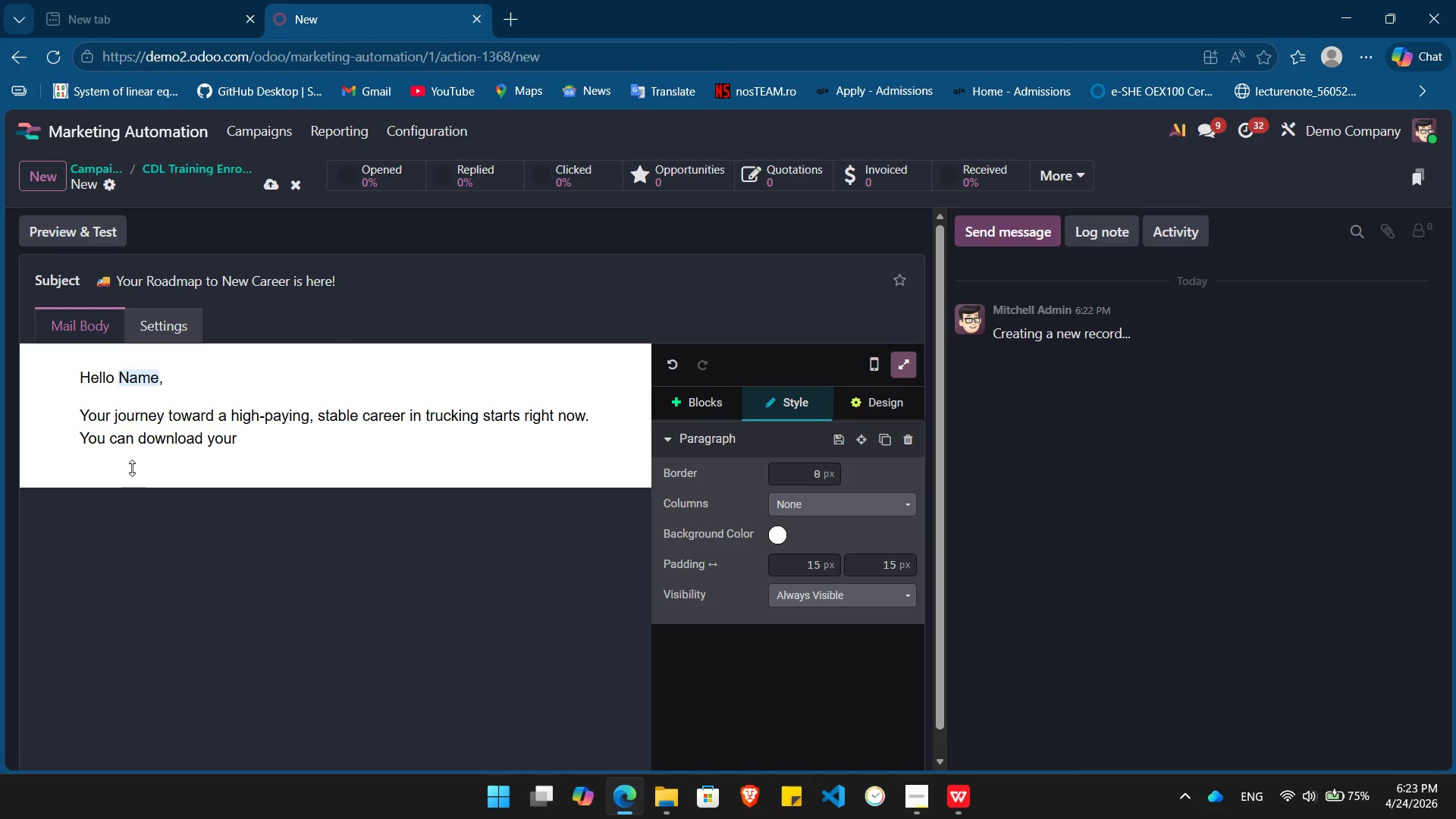 
type(Trucking Career Roadmap )
 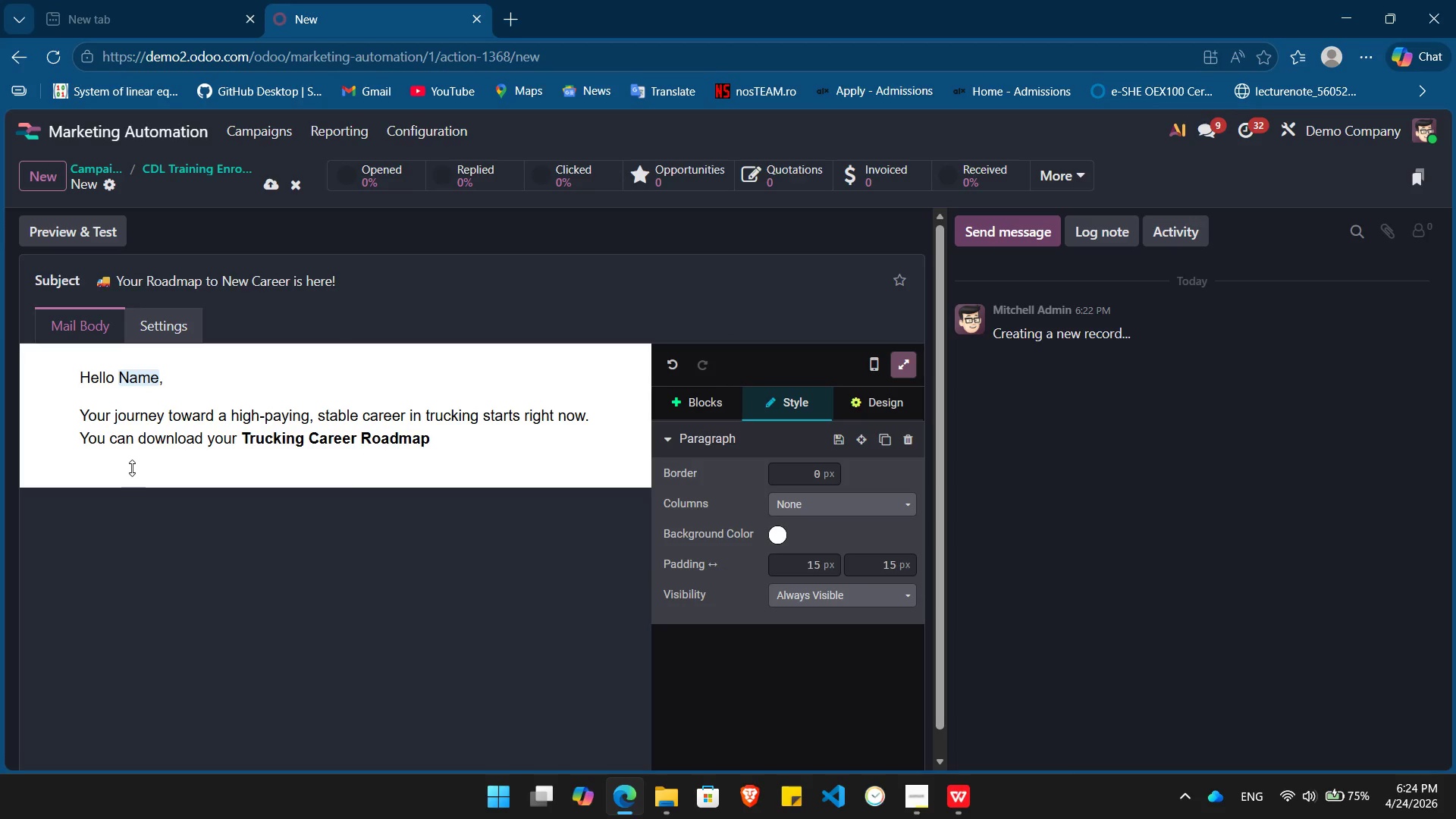 
key(Control+ControlLeft)
 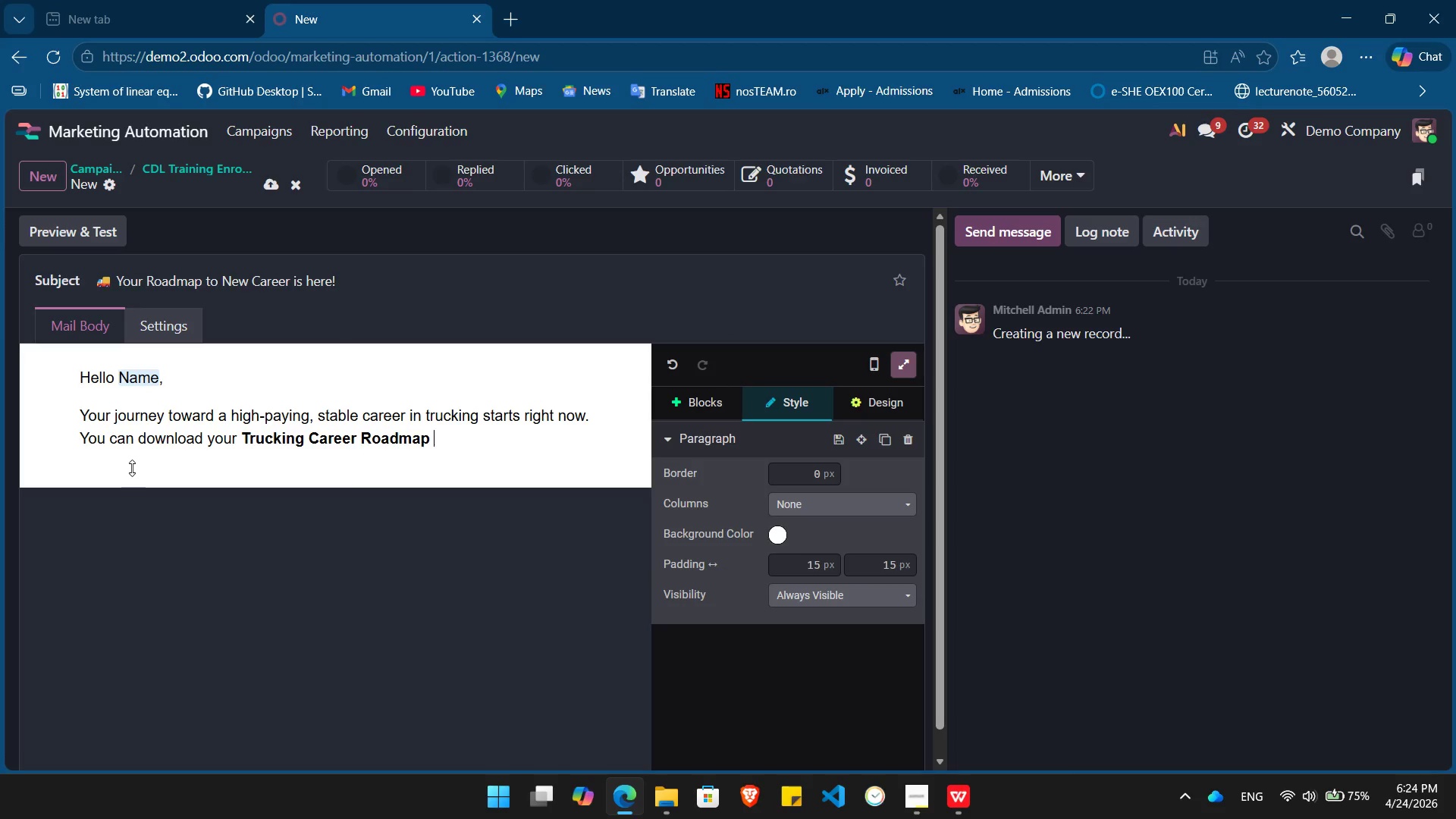 
key(Control+B)
 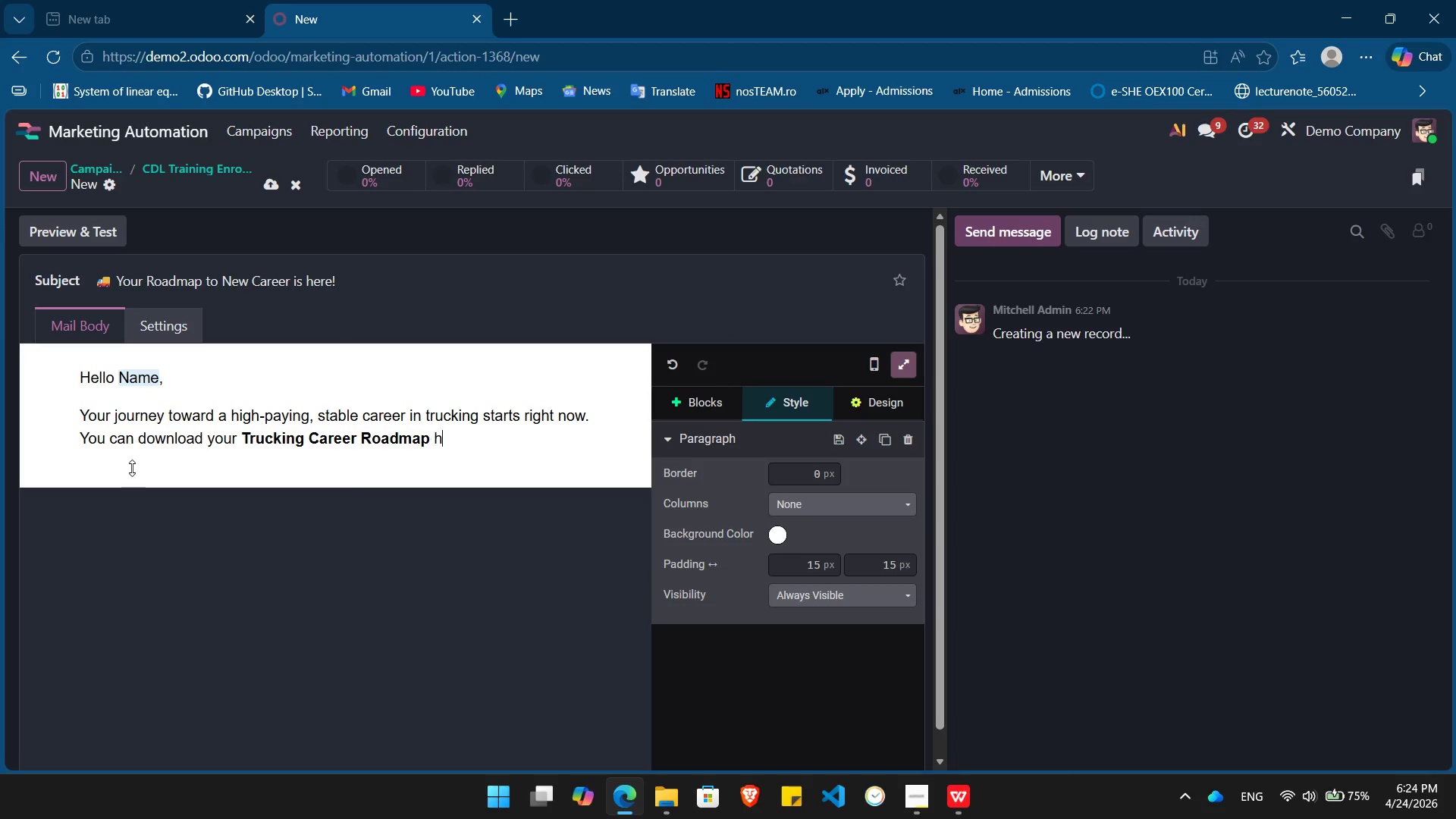 
type(here )
 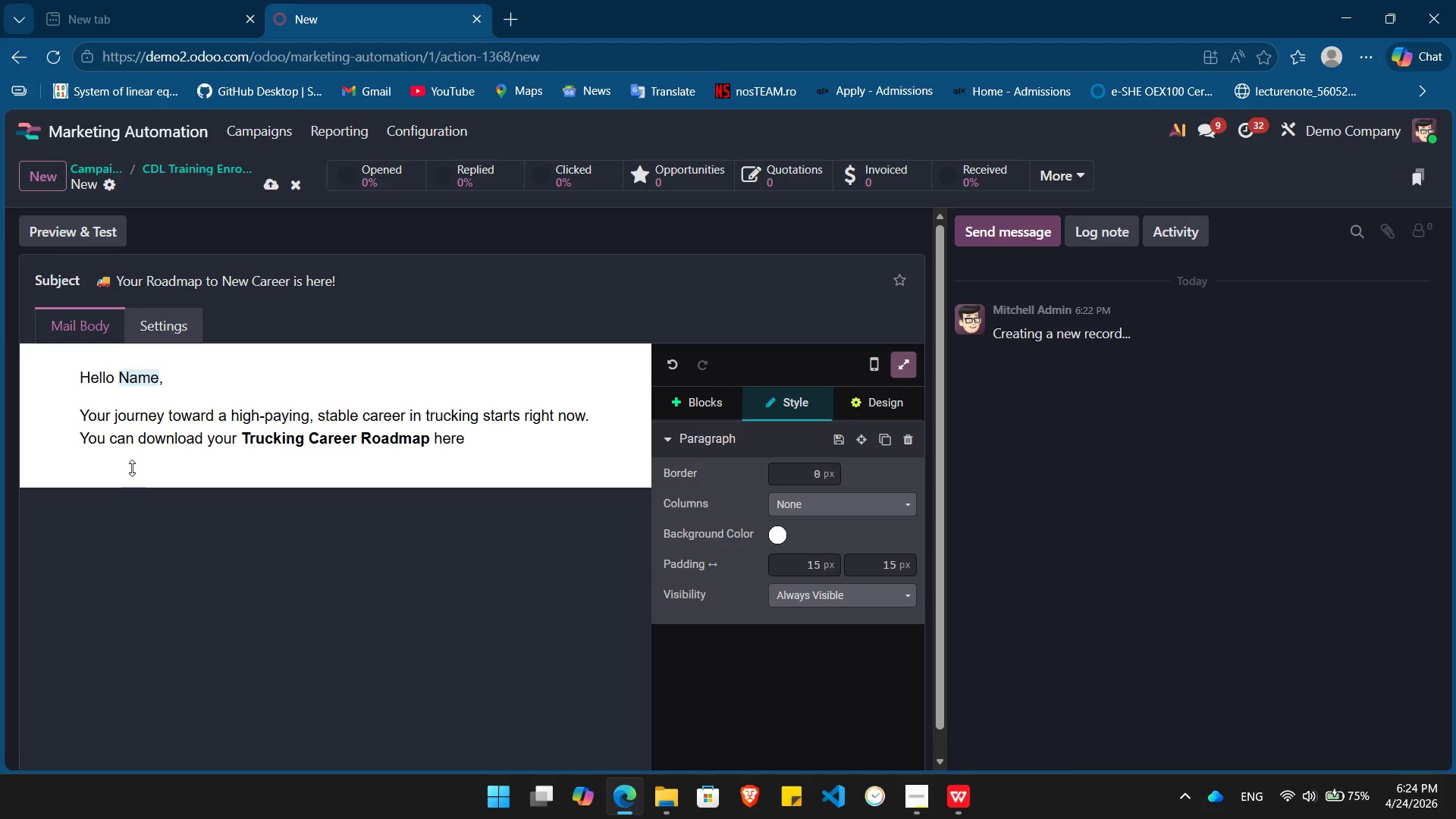 
key(Backspace)
 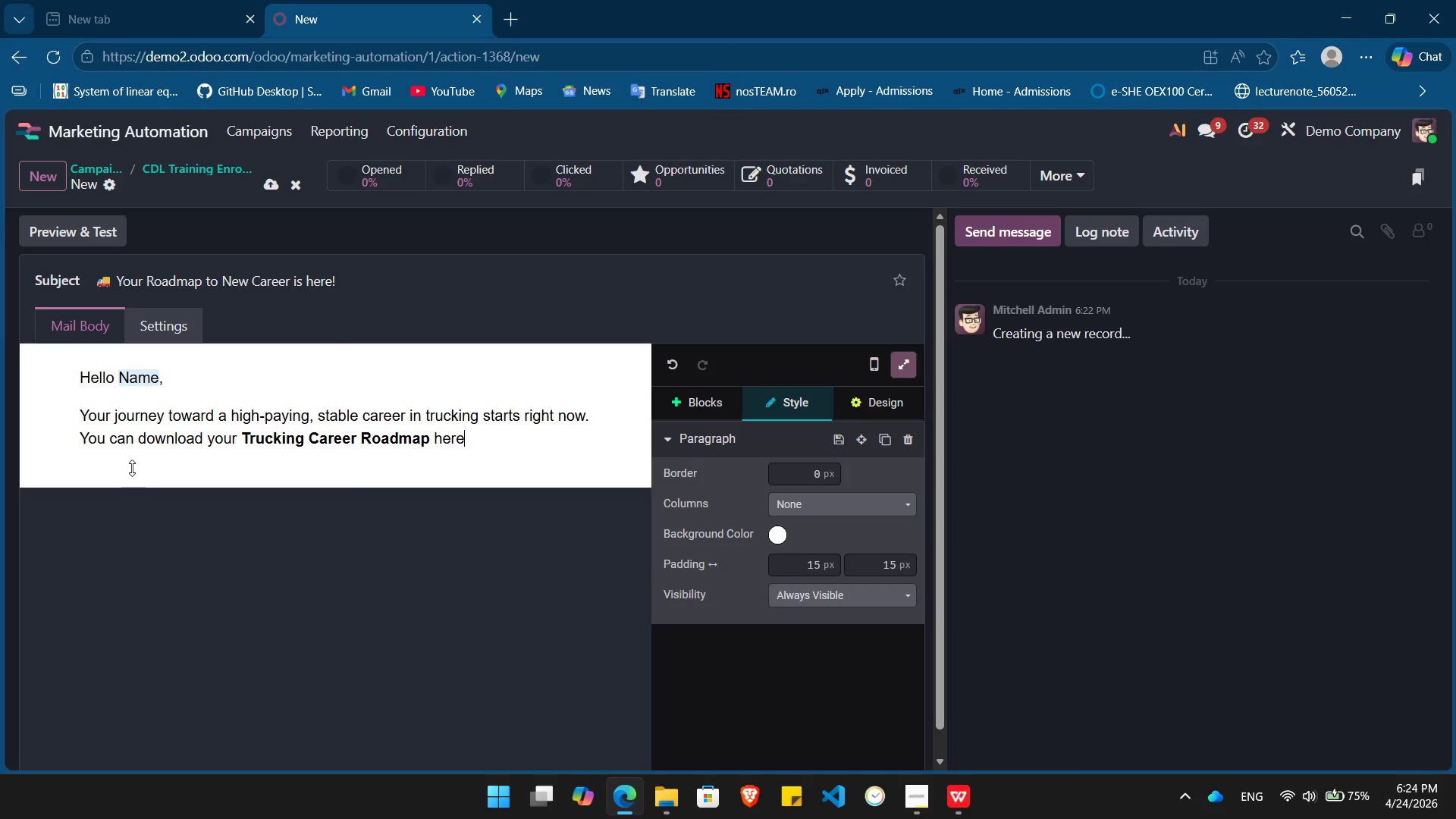 
key(Shift+Semicolon)
 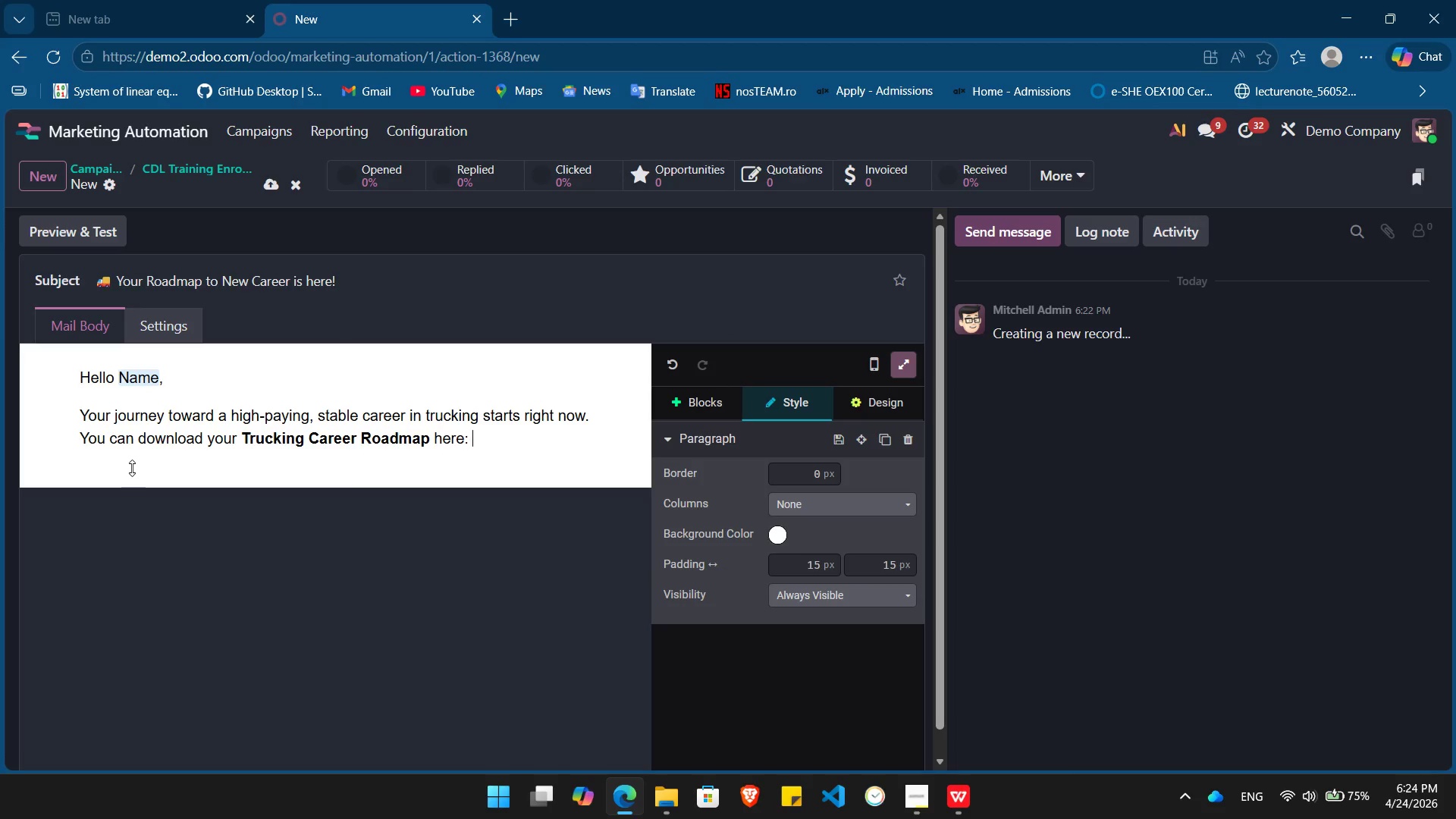 
key(Space)
 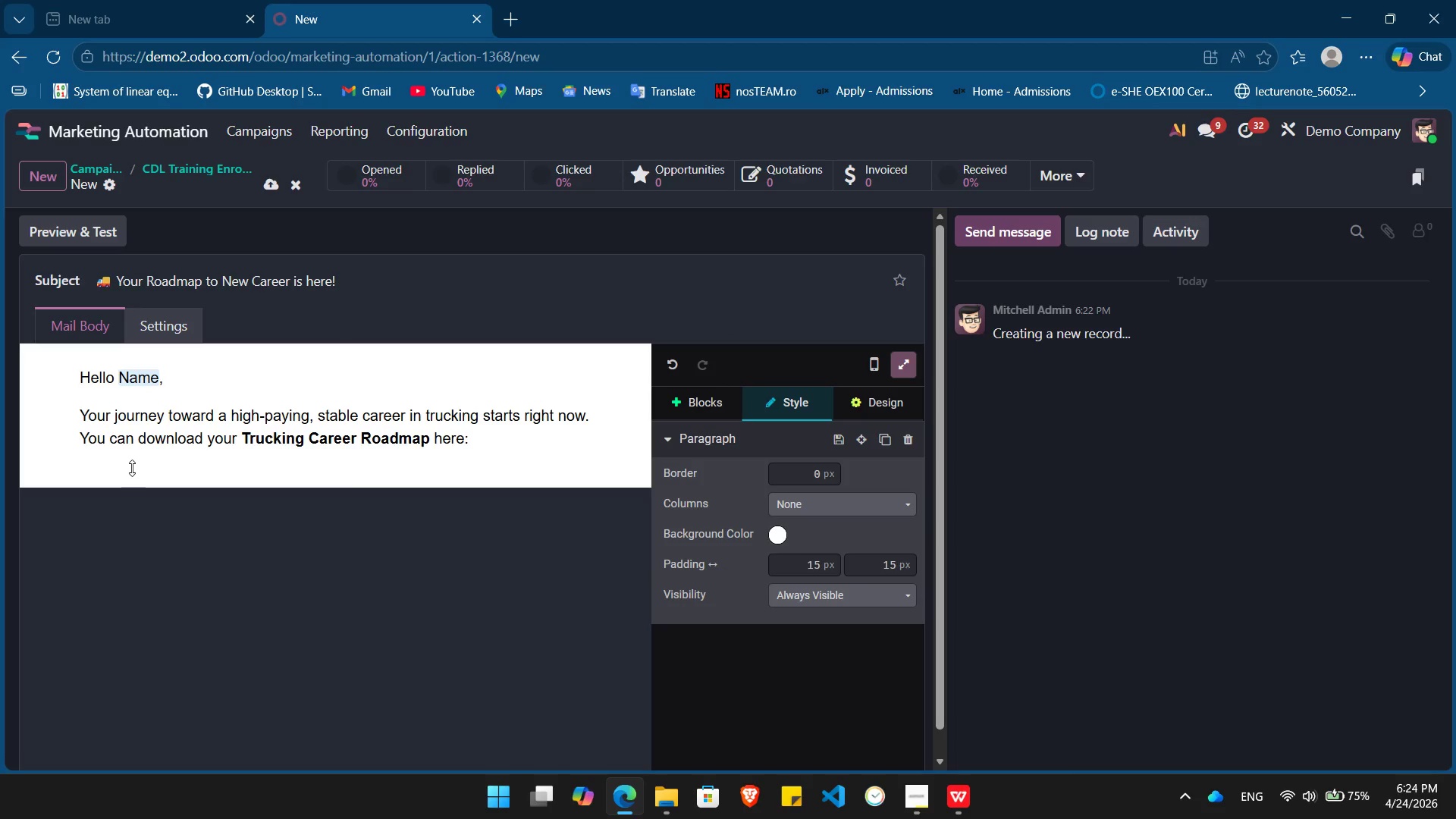 
key(Backspace)
 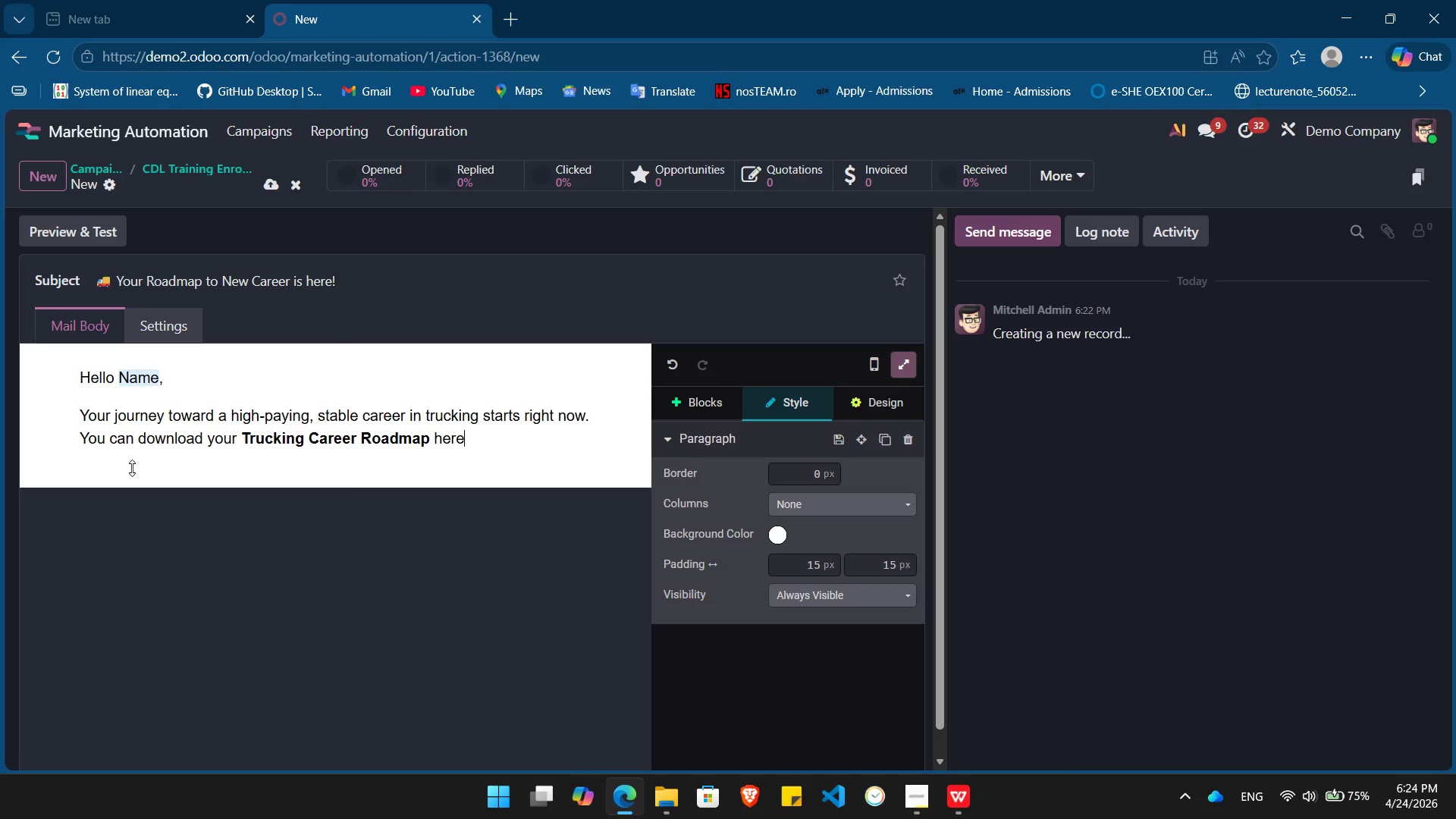 
key(Backspace)
 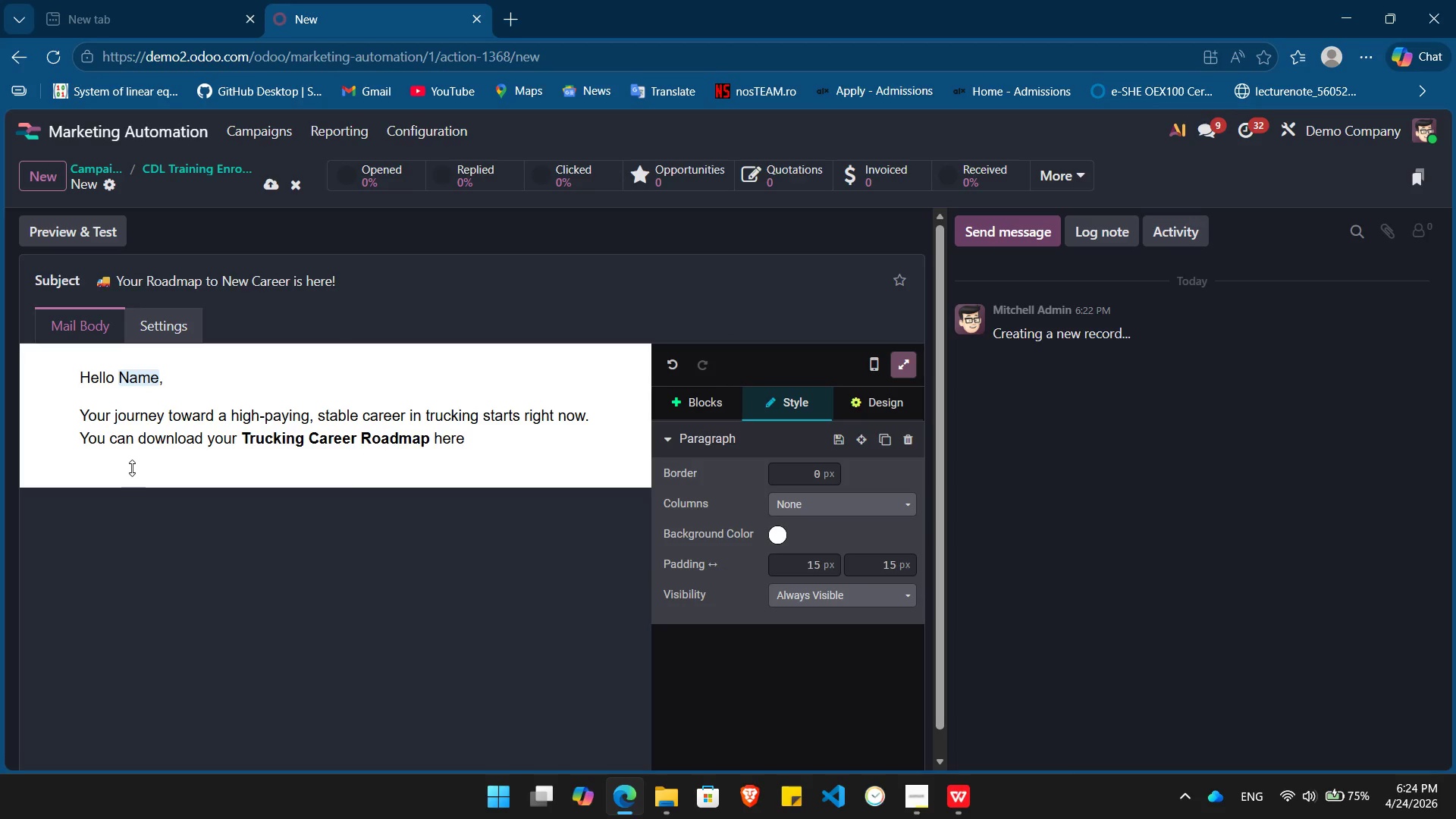 
hold_key(key=ShiftRight, duration=0.83)
 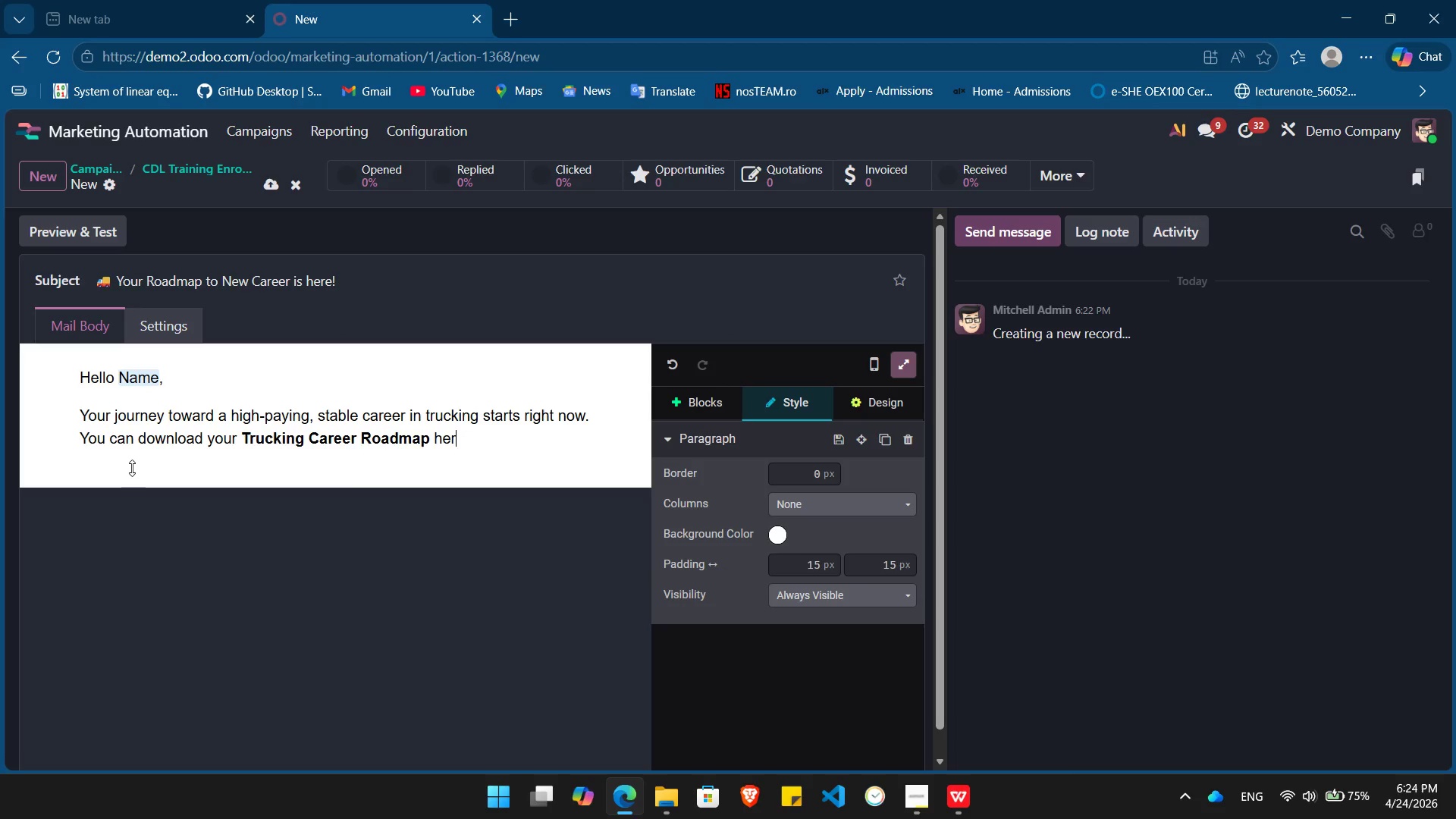 
key(Backspace)
key(Backspace)
key(Backspace)
key(Backspace)
type(/li)
 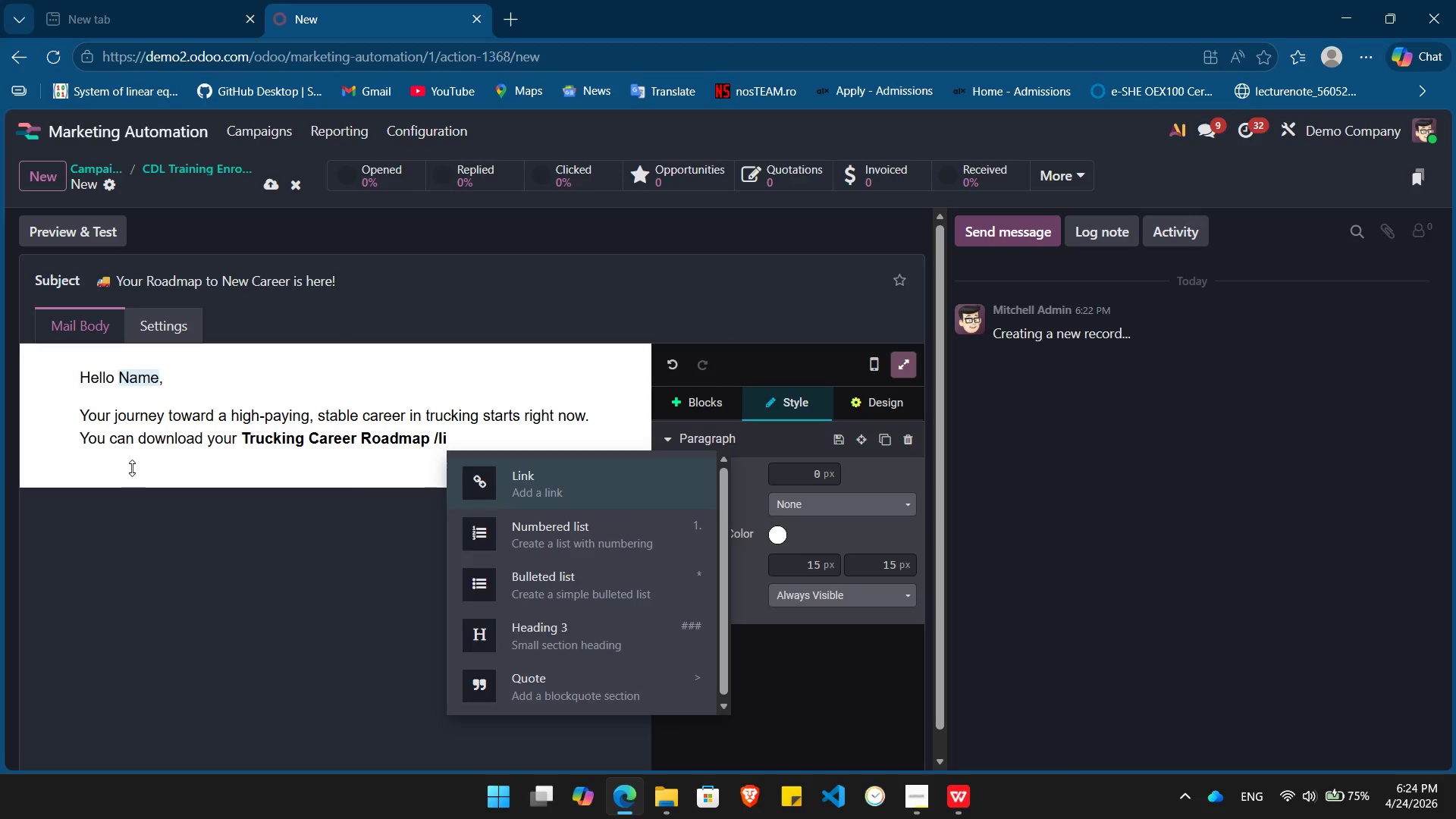 
key(Enter)
 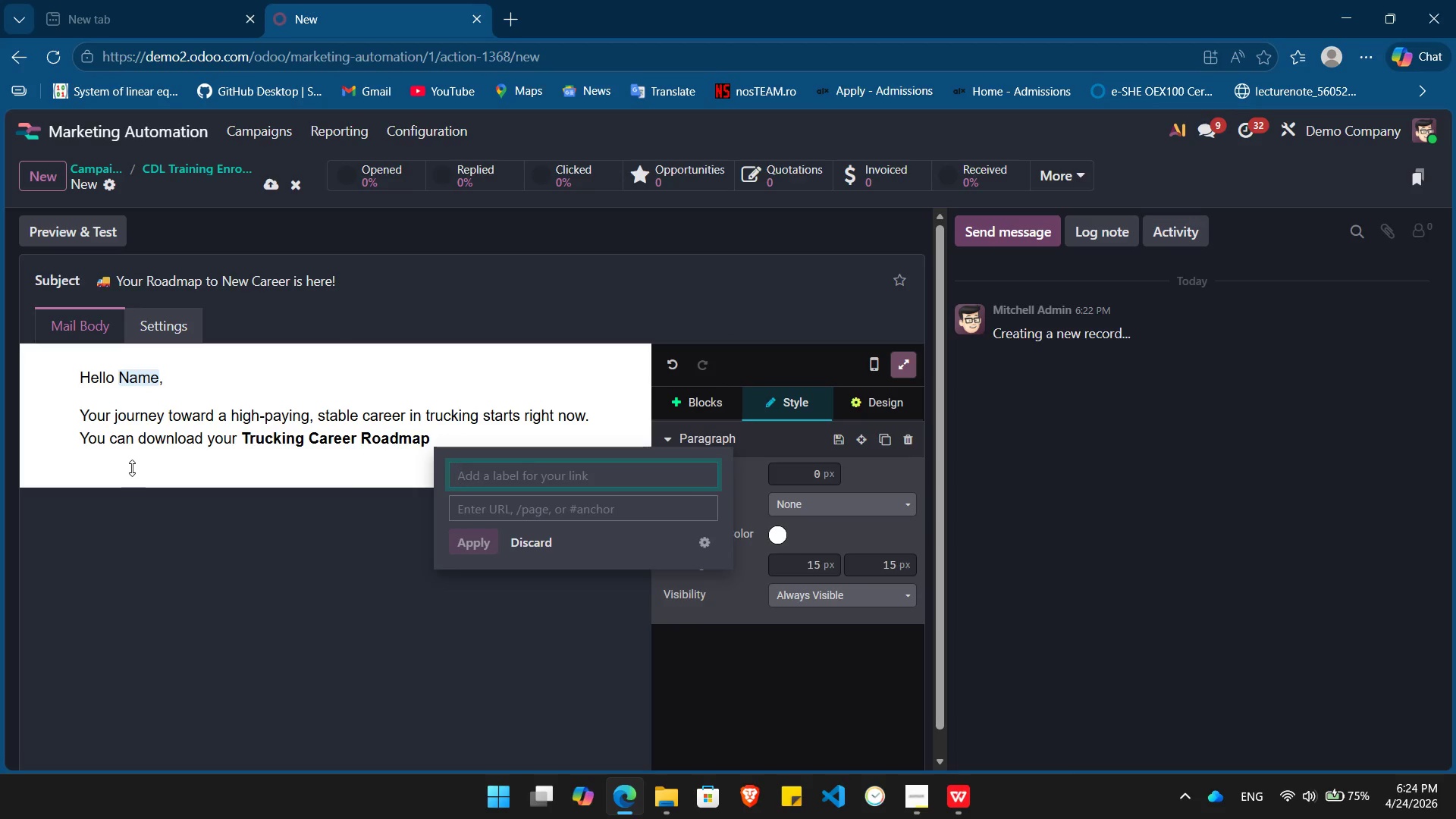 
type(here)
key(Tab)
type(#)
 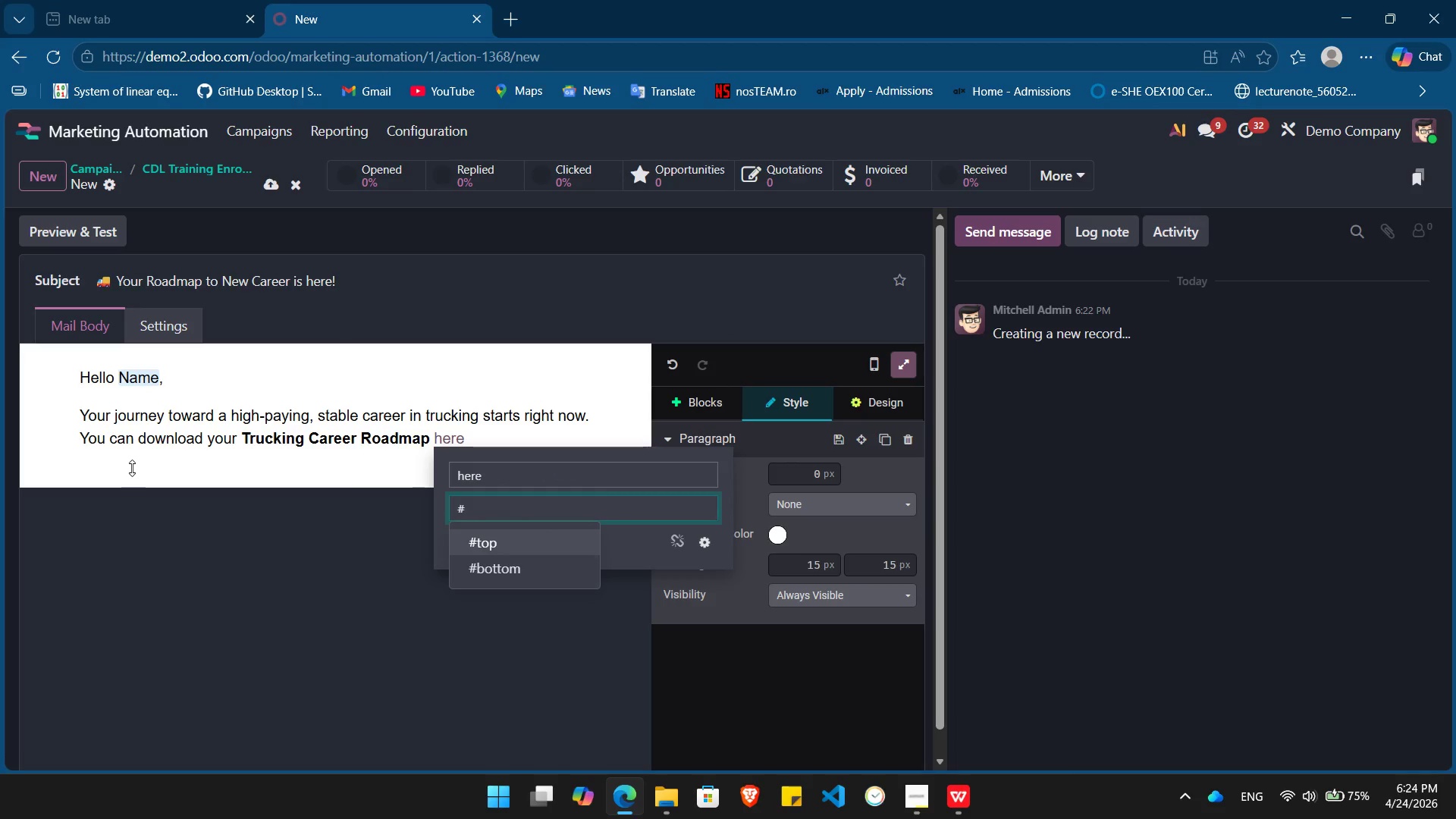 
key(Enter)
 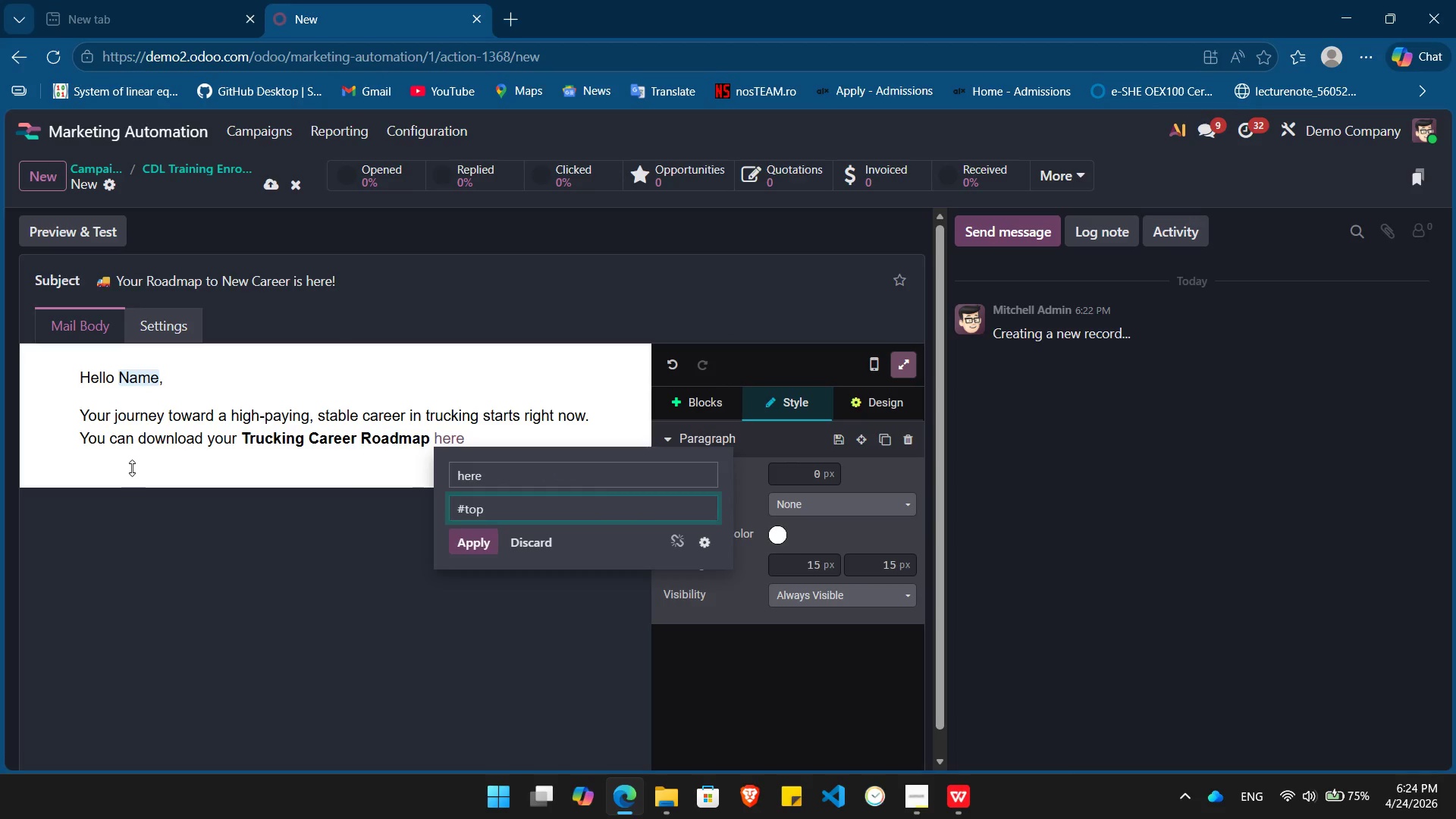 
key(Enter)
 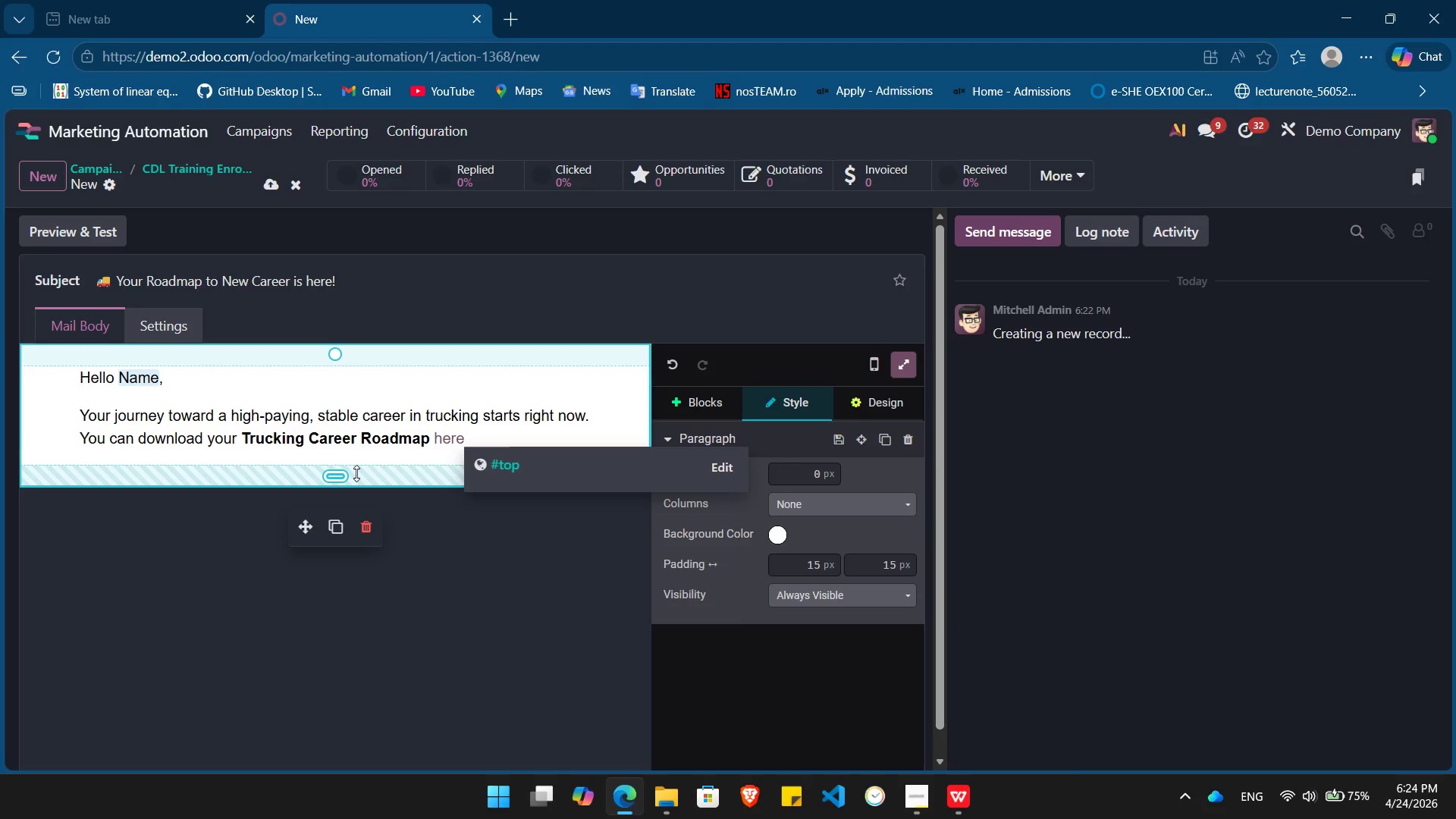 
key(Shift+ArrowLeft)
 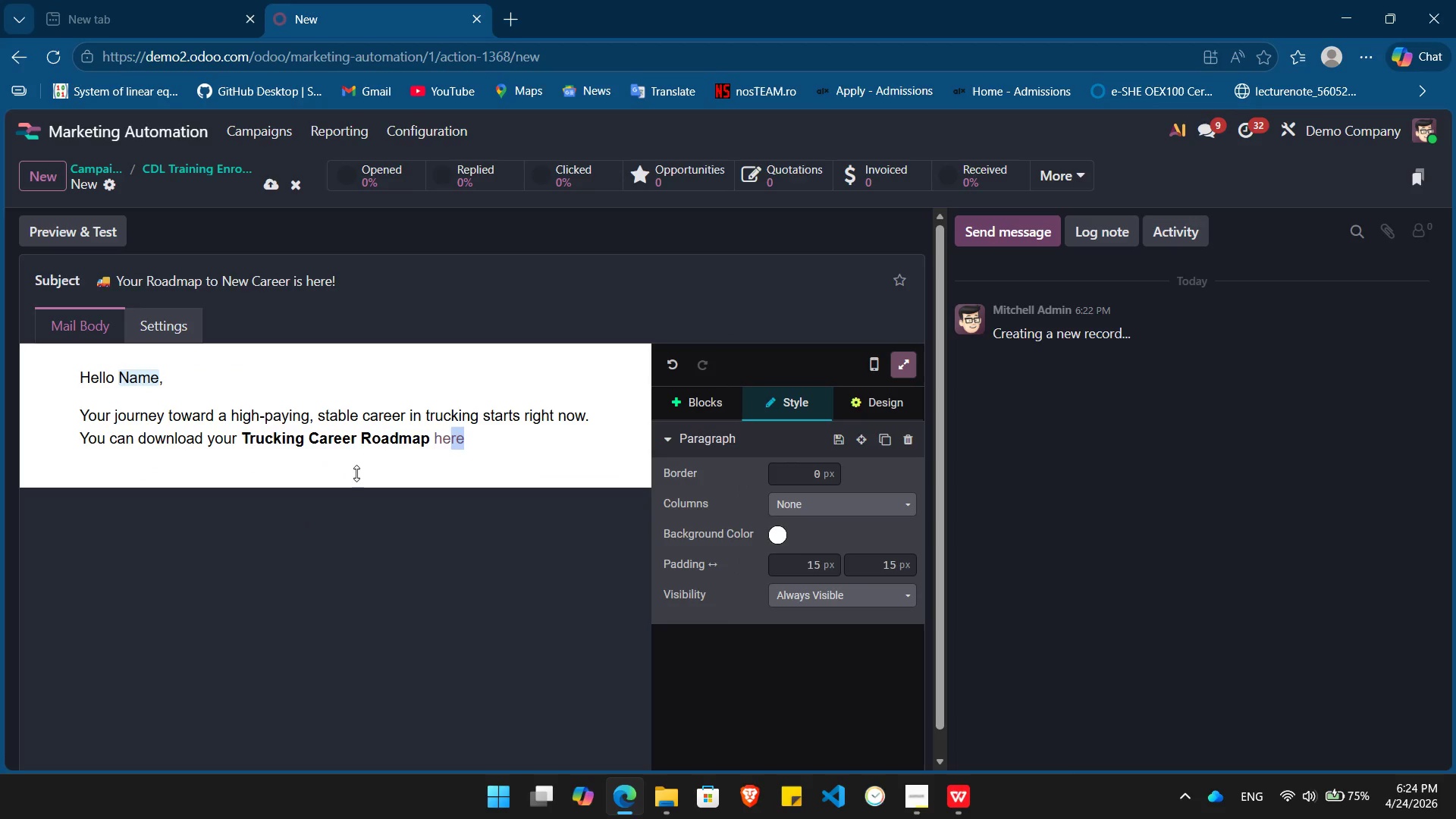 
key(Shift+ArrowLeft)
 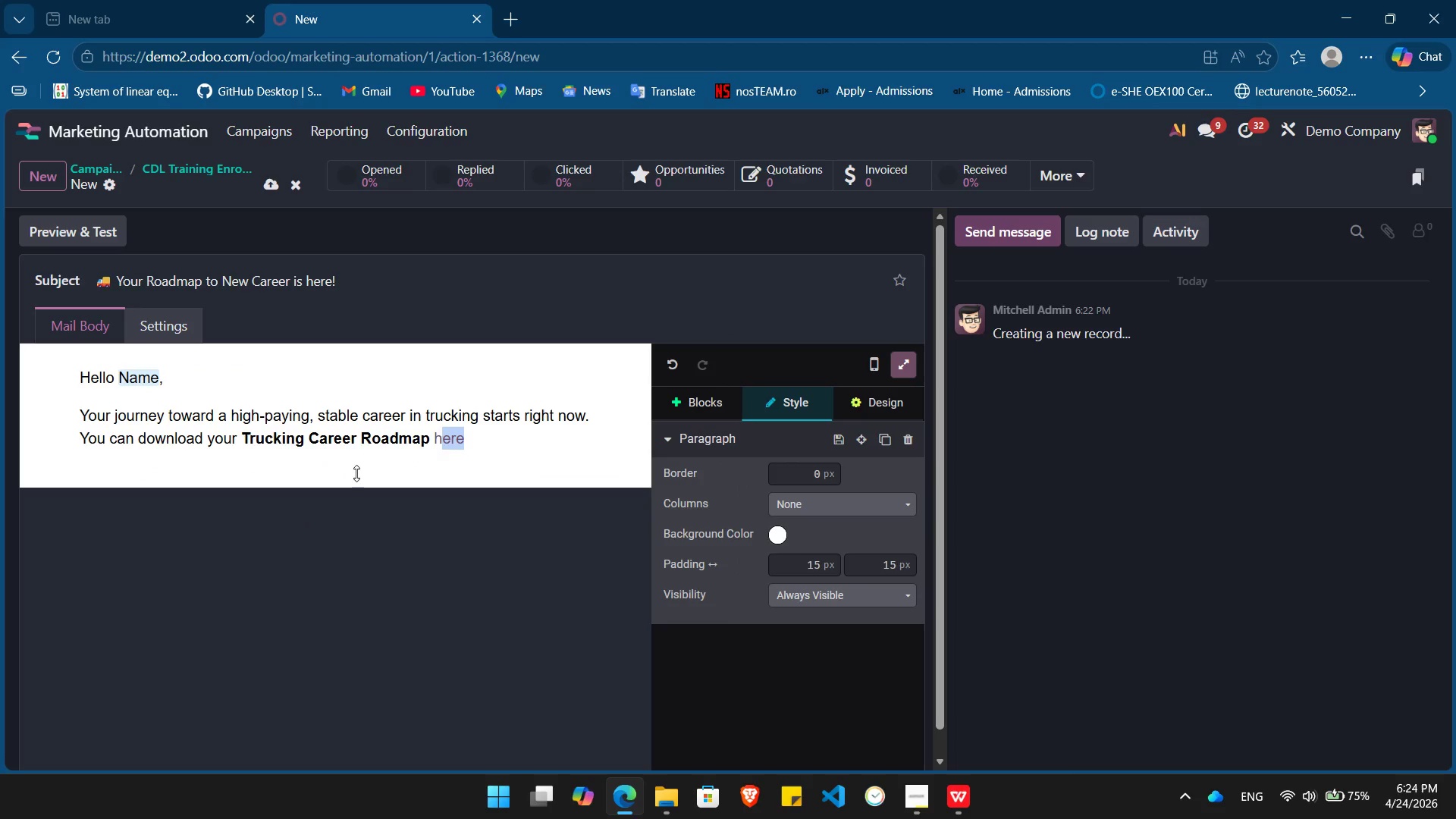 
key(Shift+ArrowLeft)
 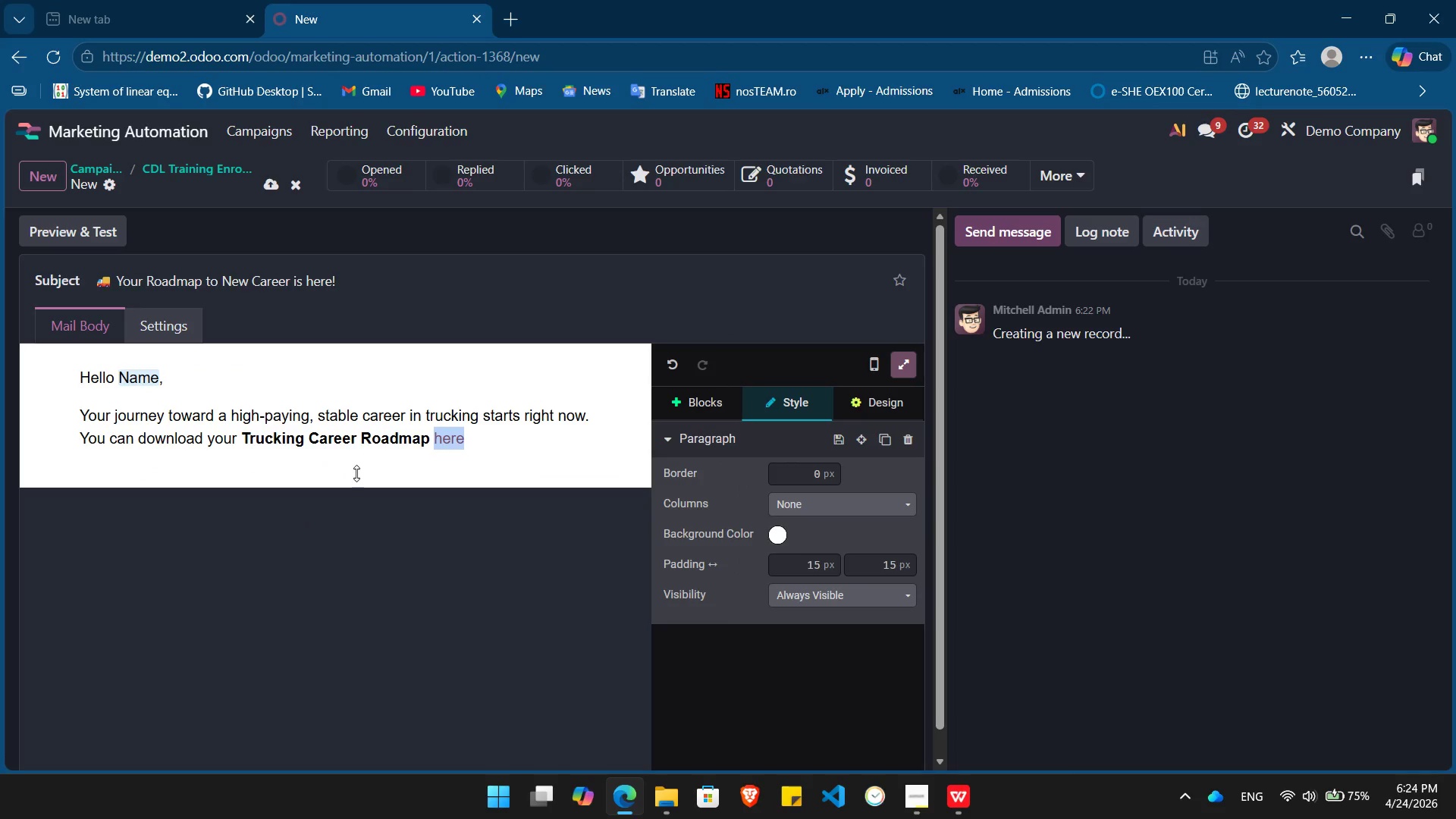 
key(Shift+ArrowLeft)
 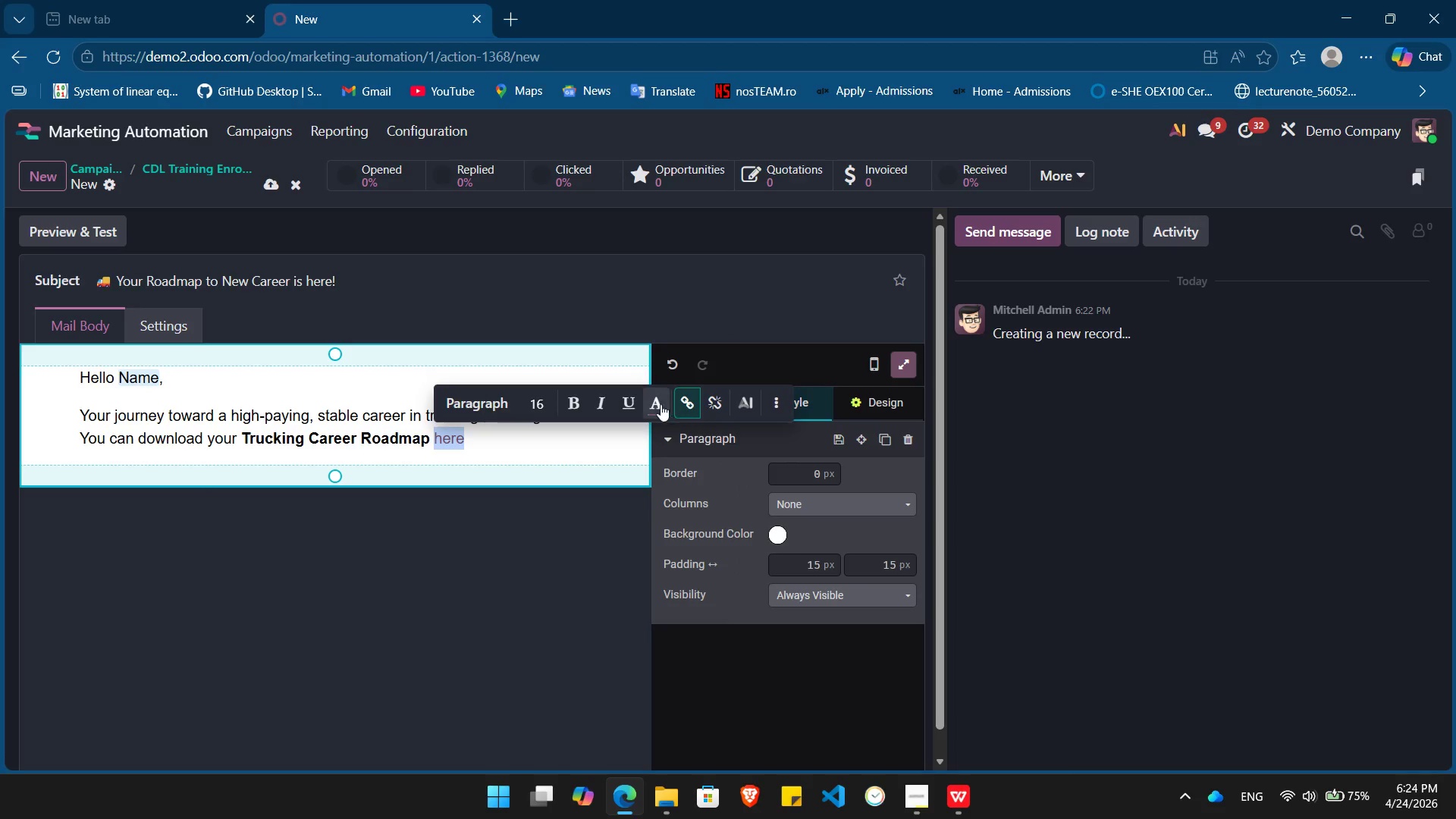 
left_click([658, 403])
 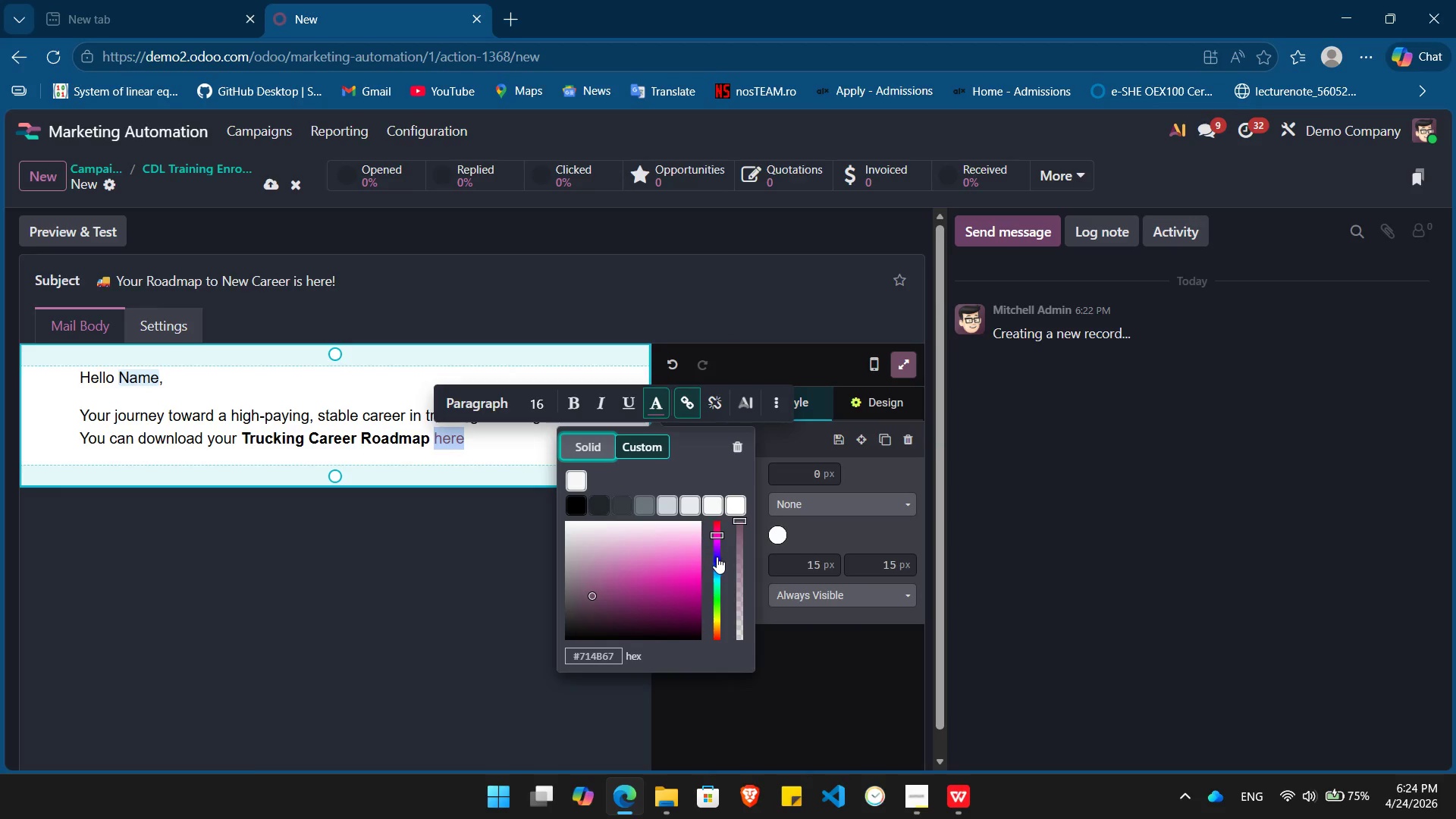 
left_click([717, 560])
 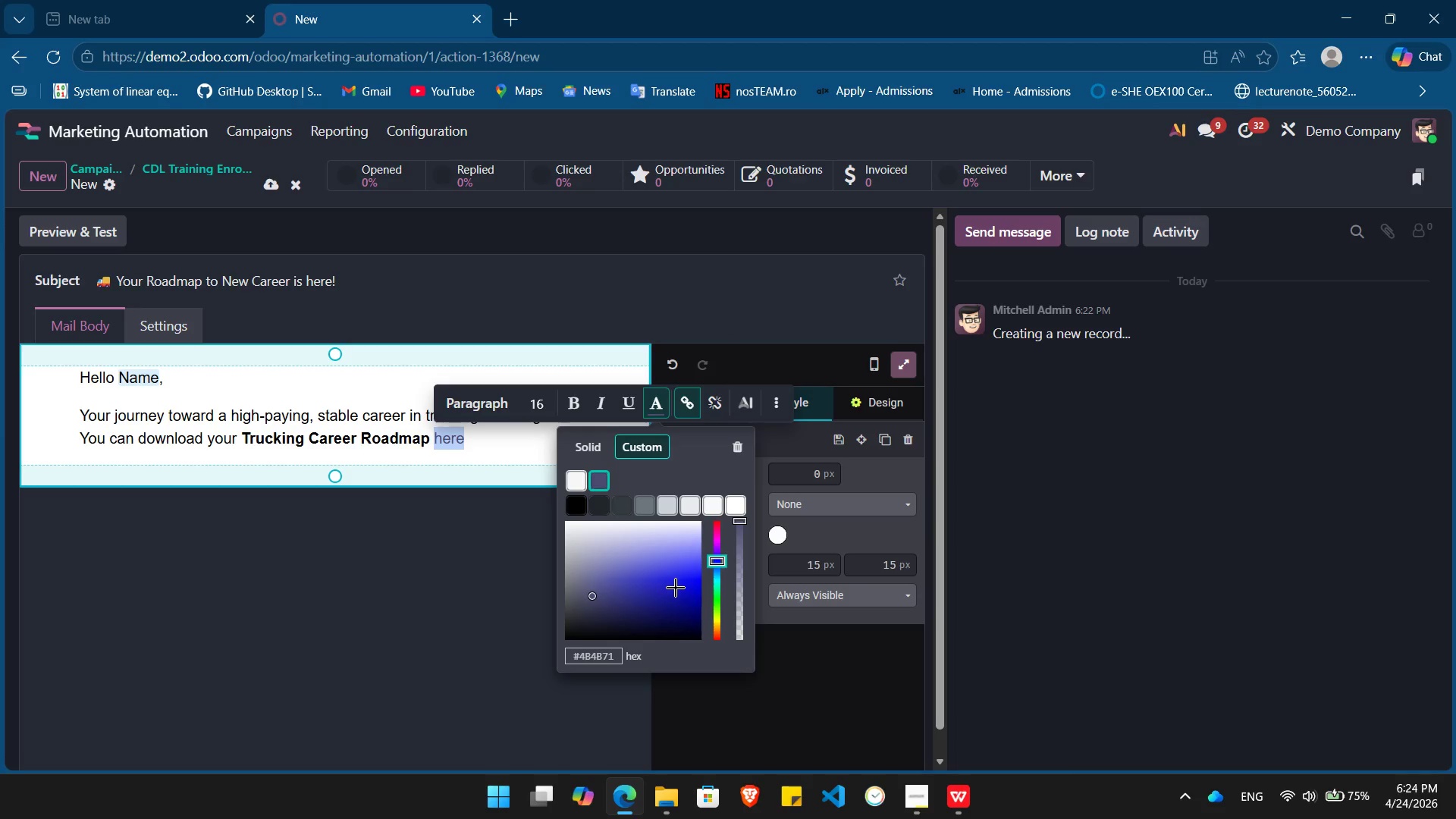 
left_click([676, 588])
 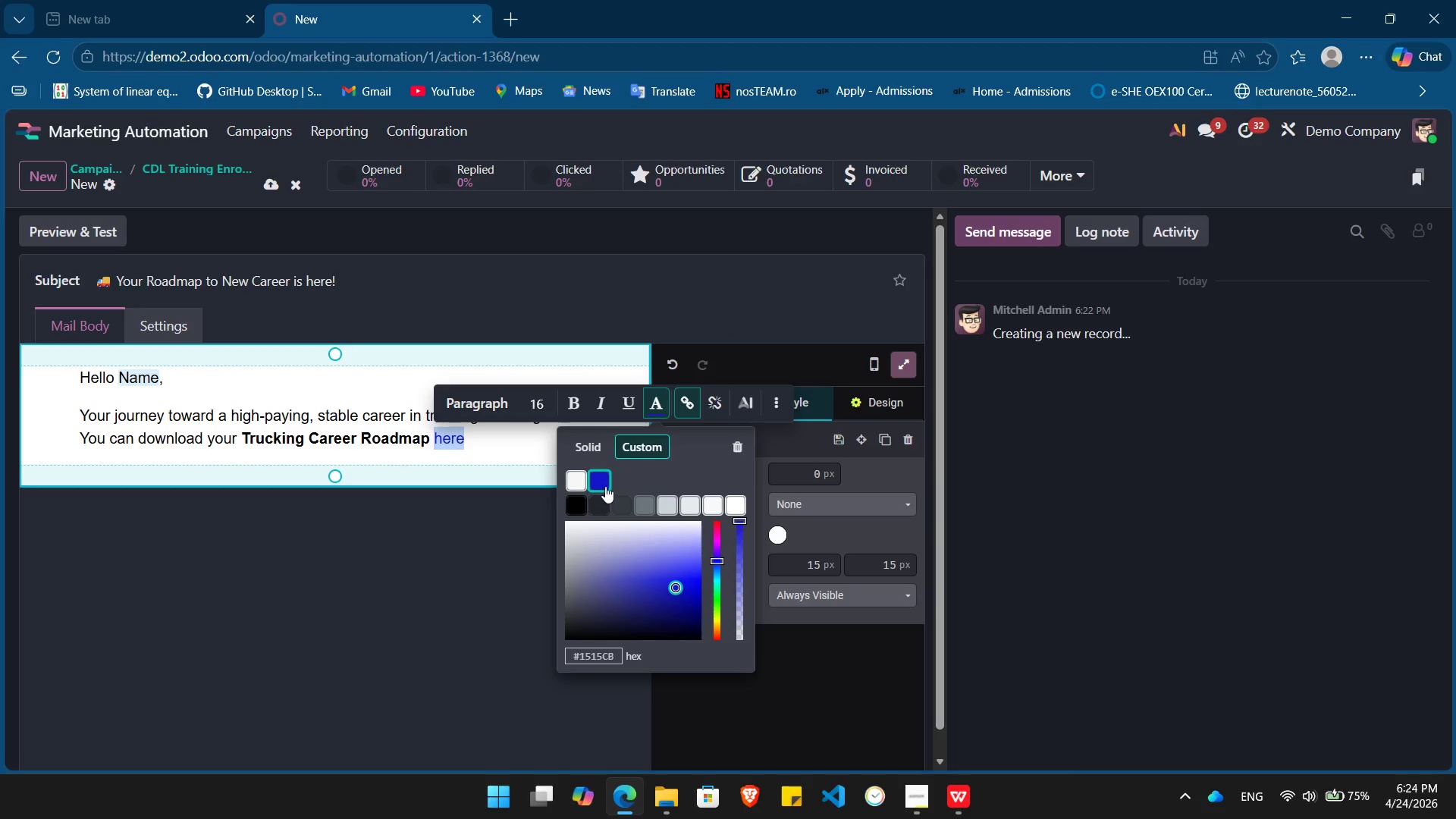 
left_click([604, 485])
 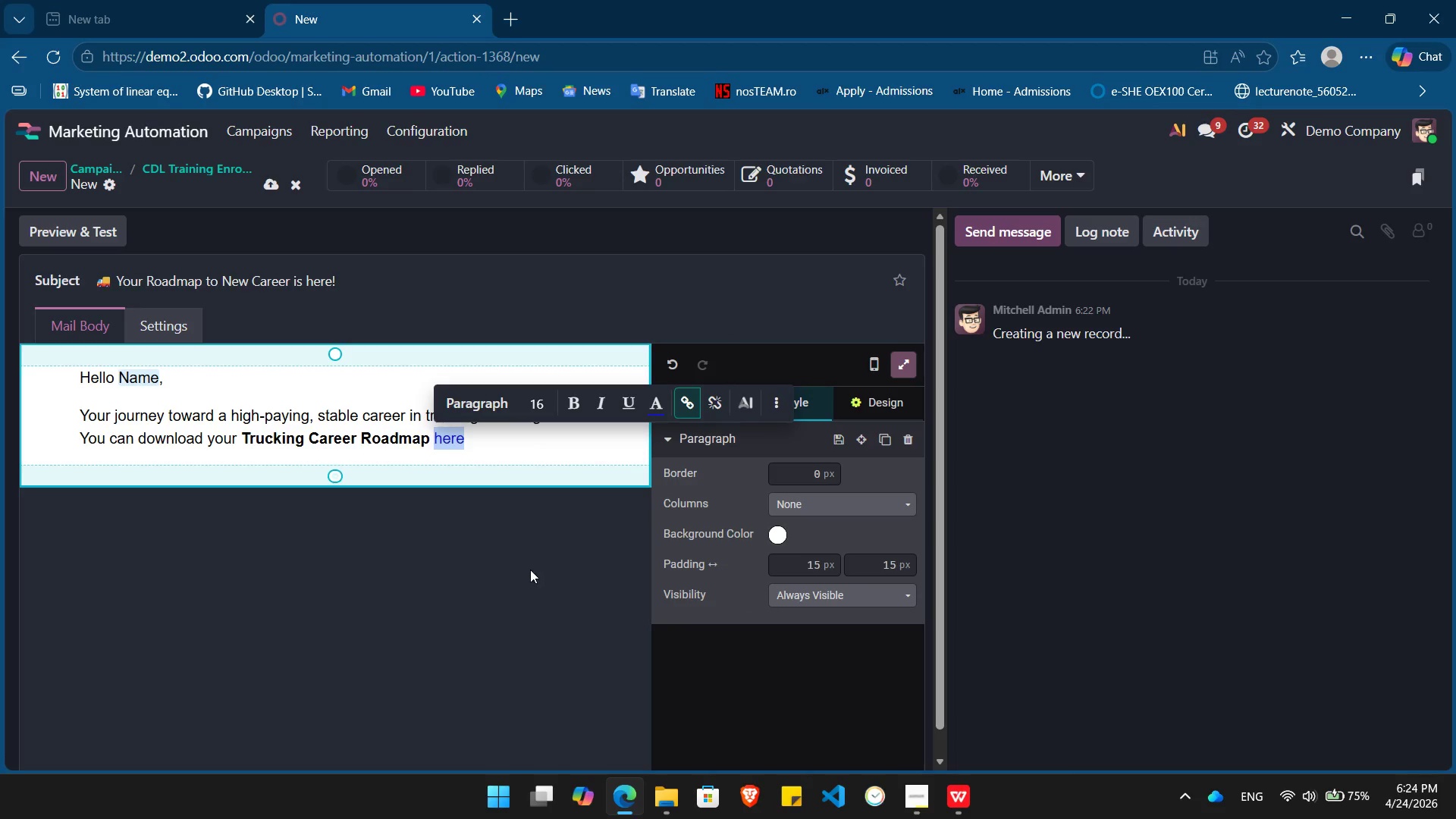 
left_click([530, 570])
 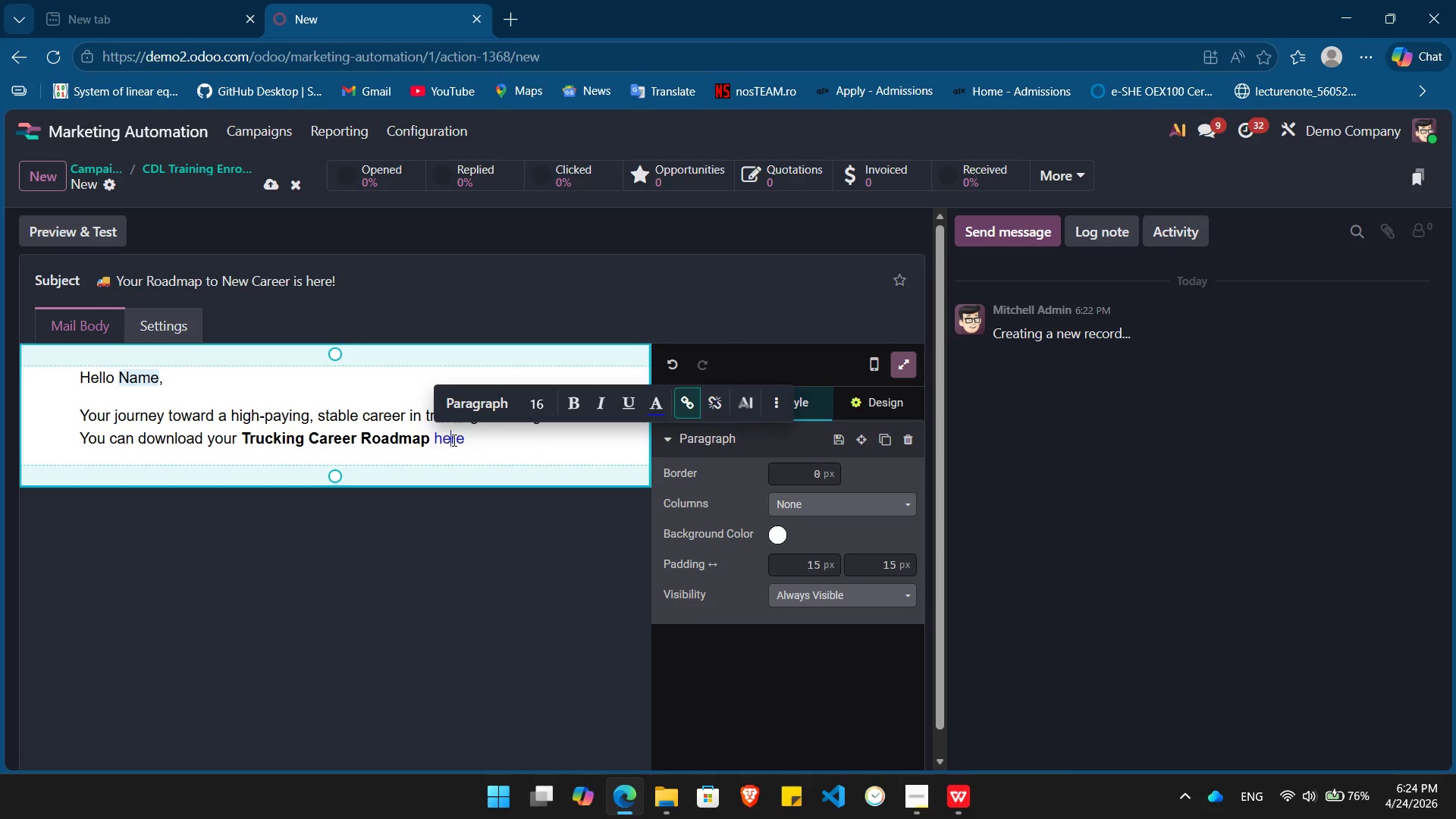 
double_click([453, 440])
 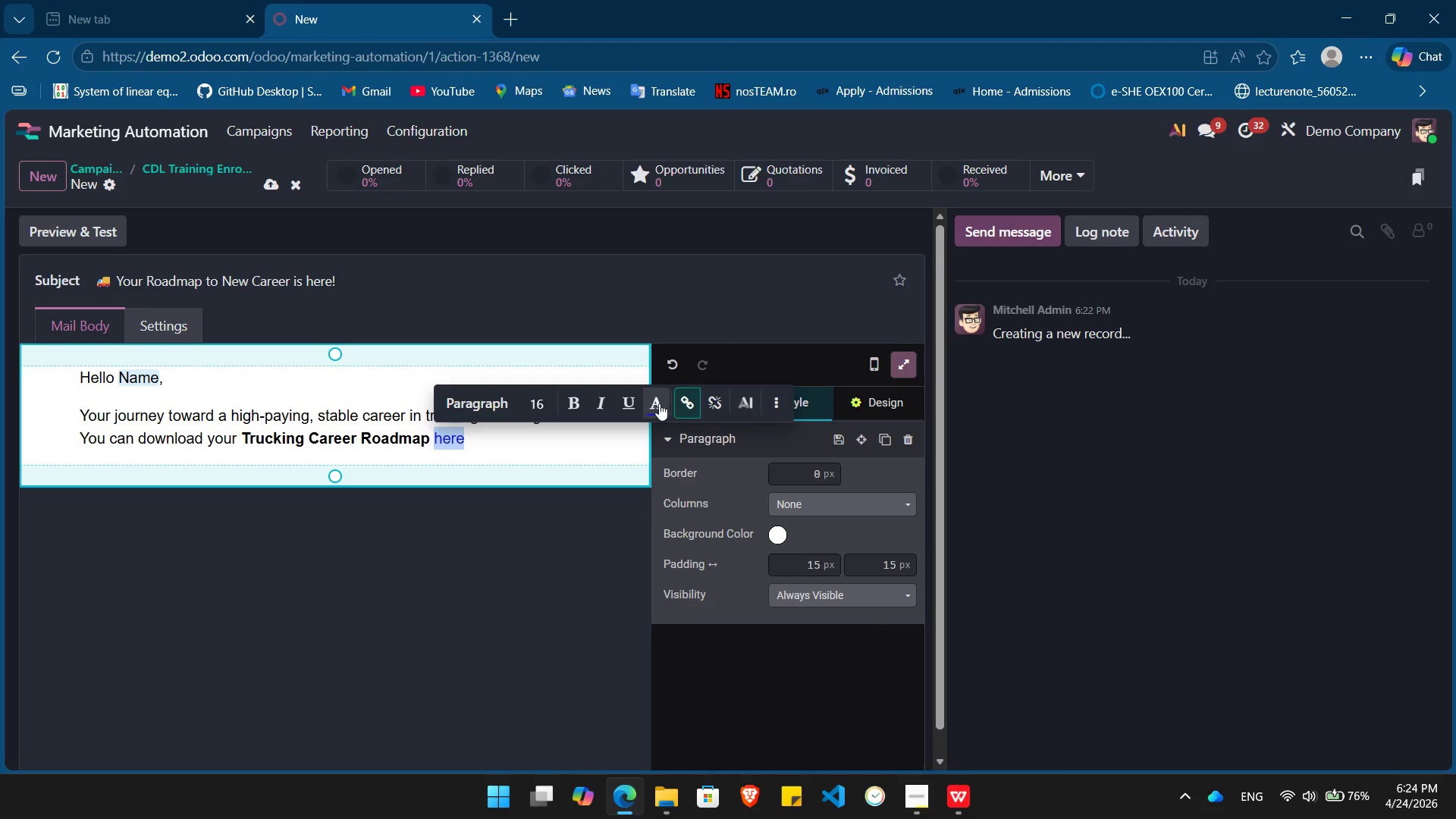 
left_click([657, 403])
 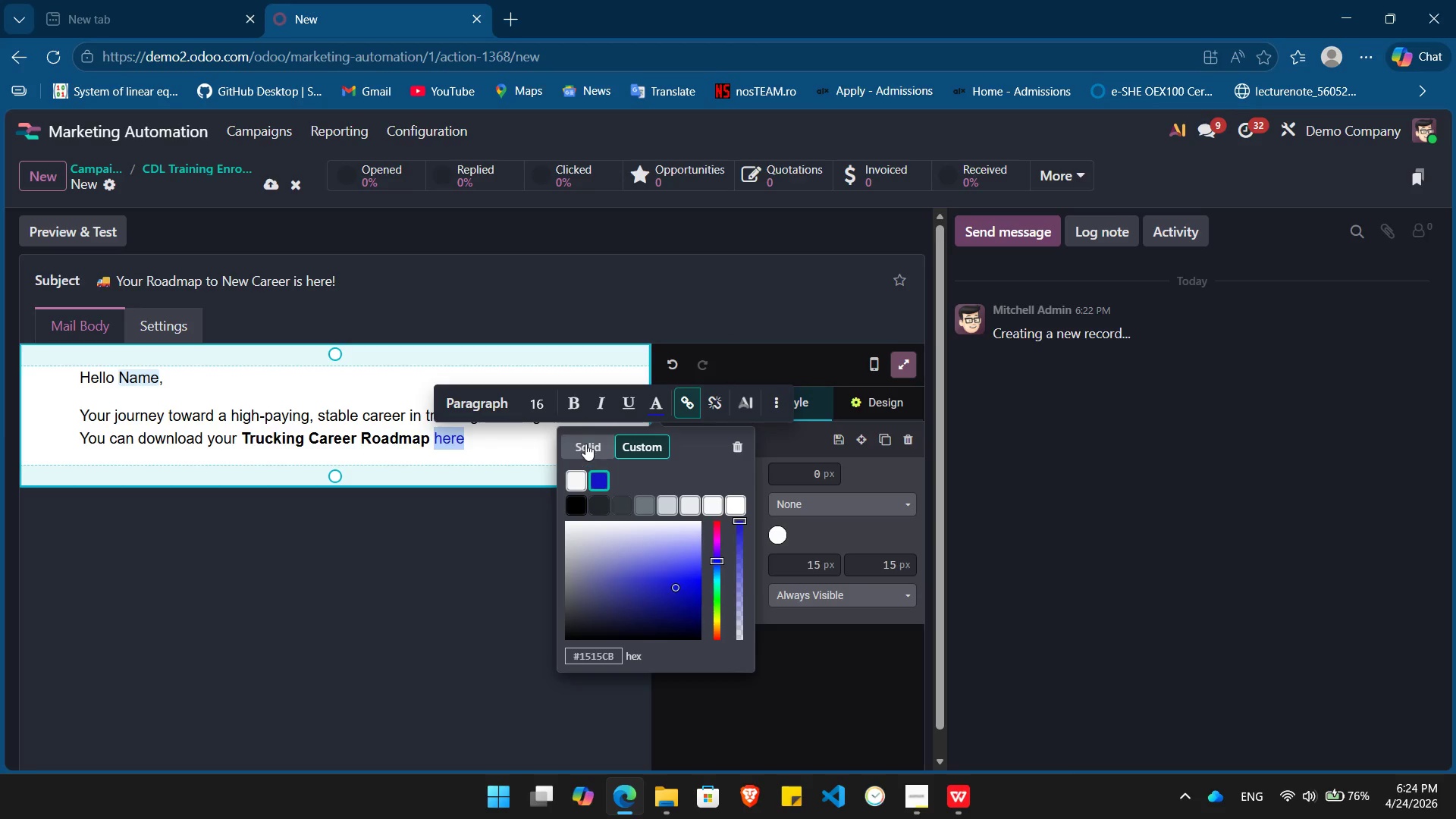 
left_click([585, 443])
 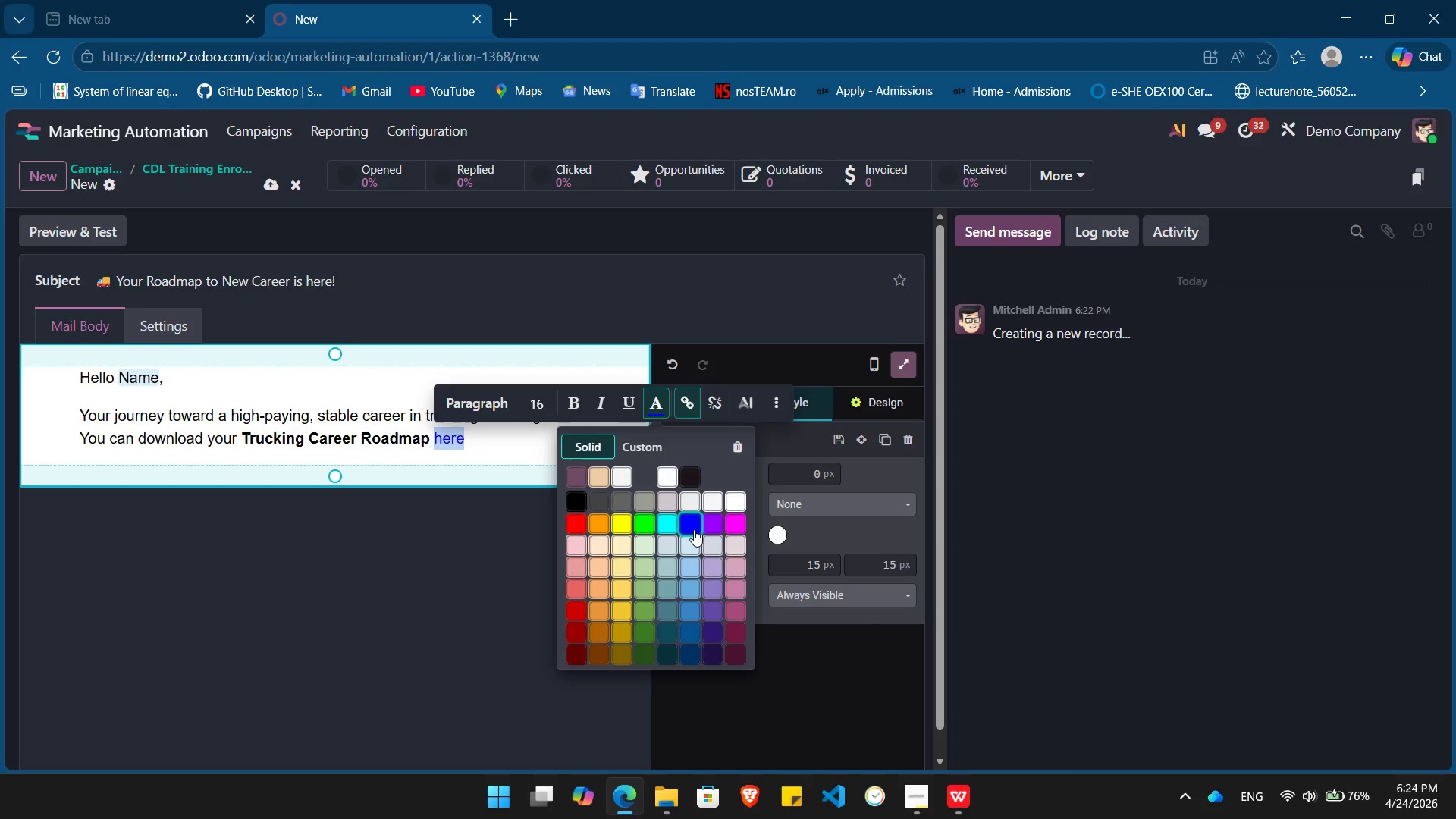 
left_click([693, 529])
 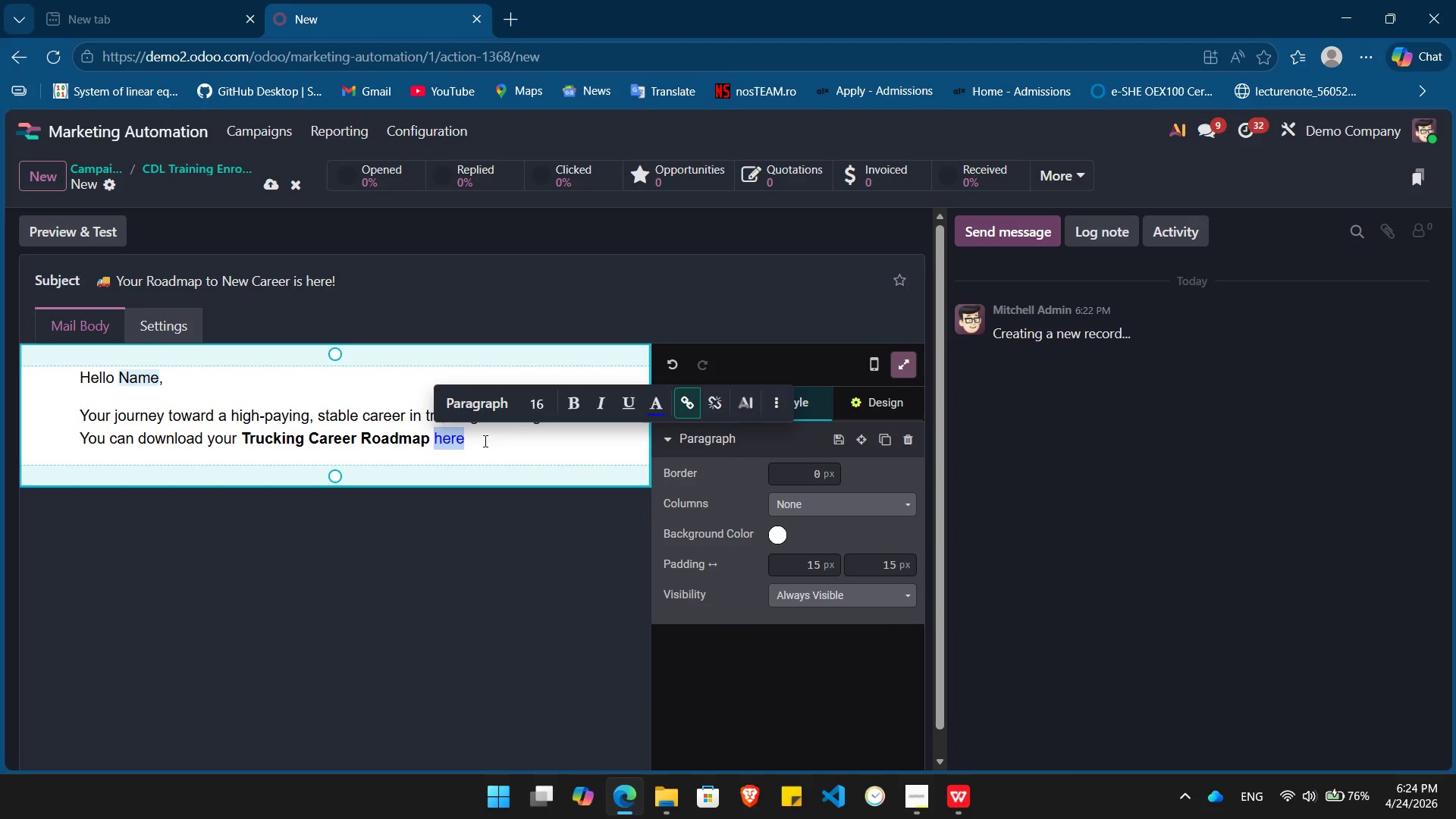 
left_click([484, 441])
 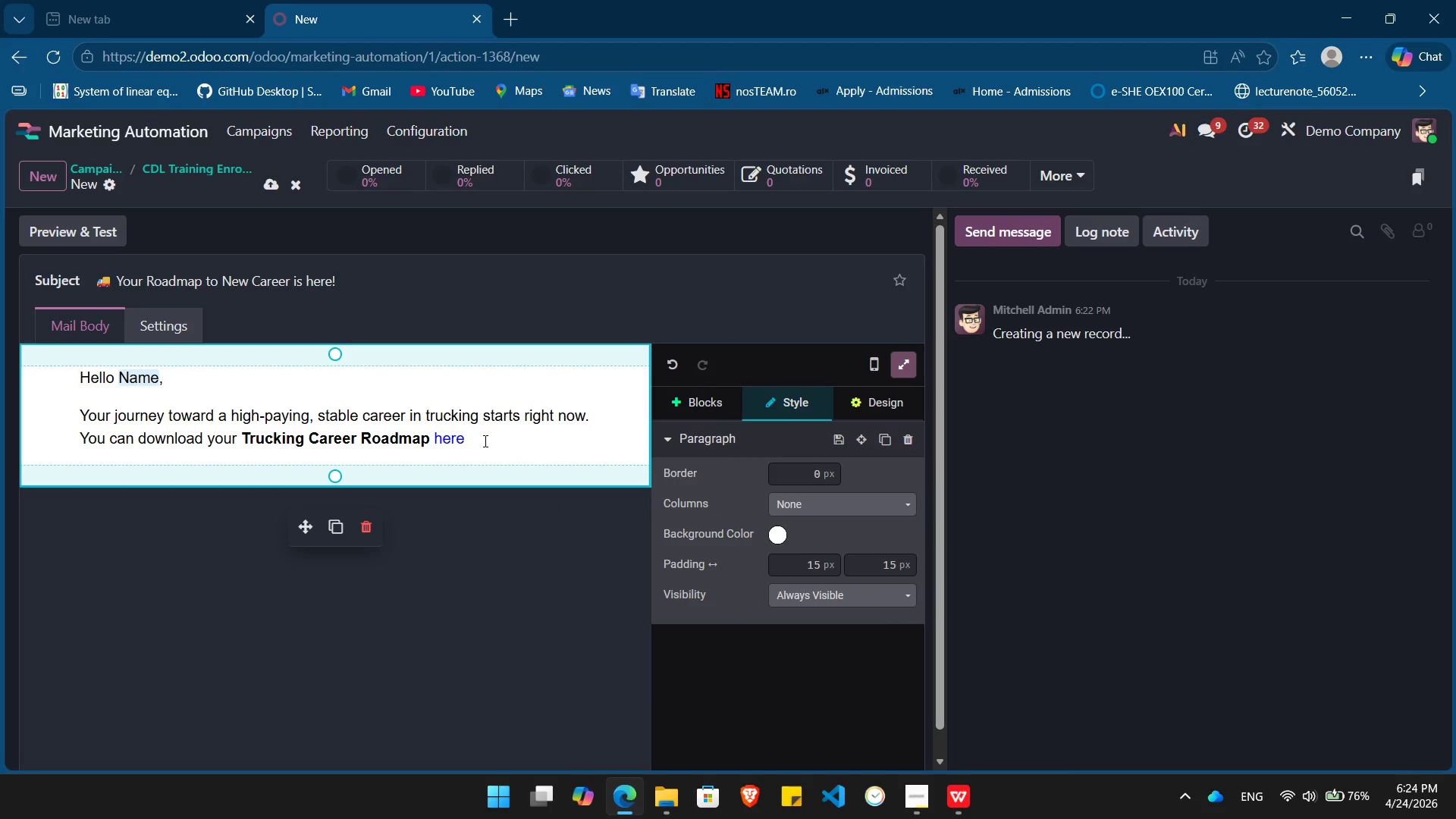 
key(Period)
 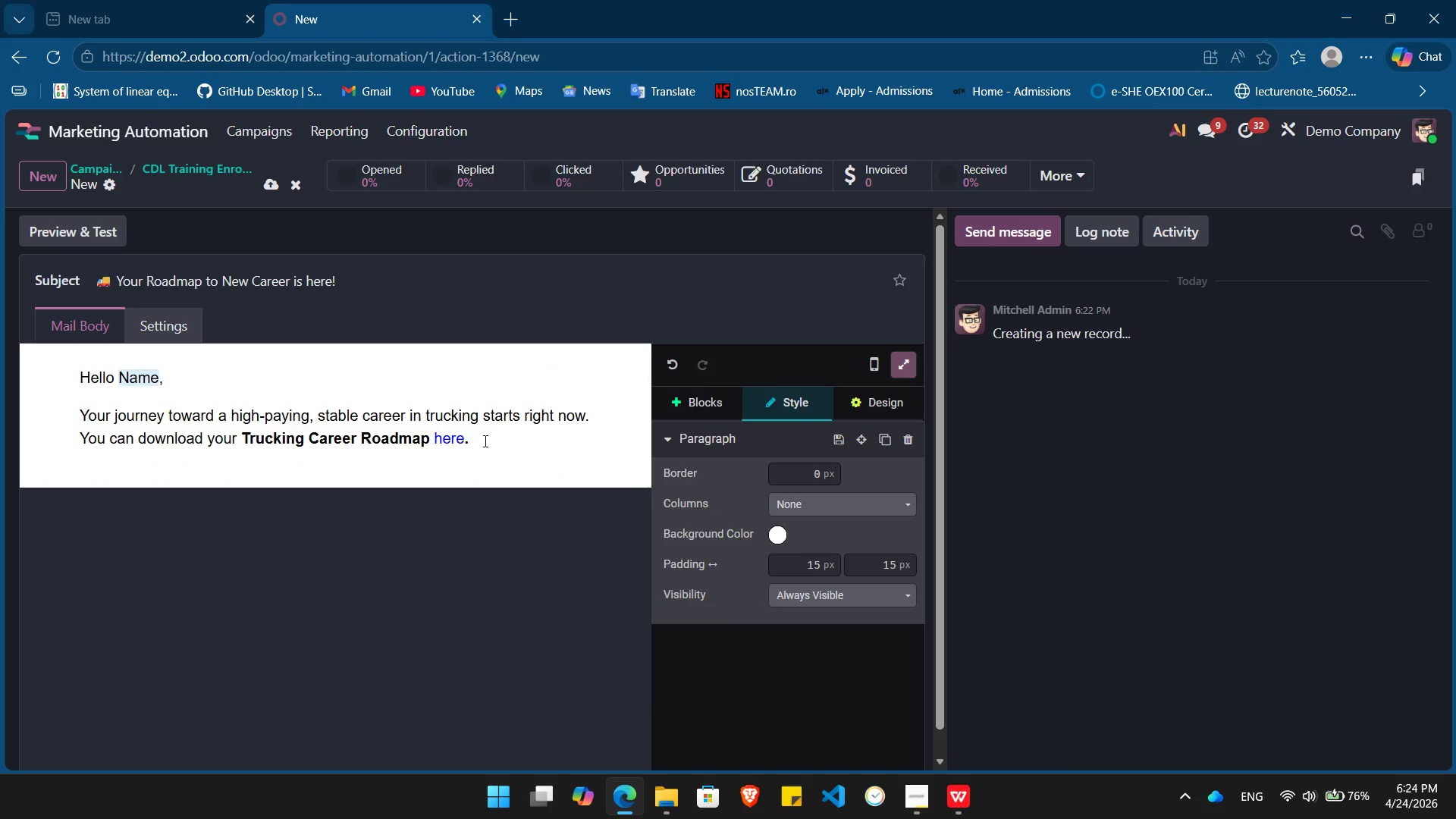 
key(Enter)
 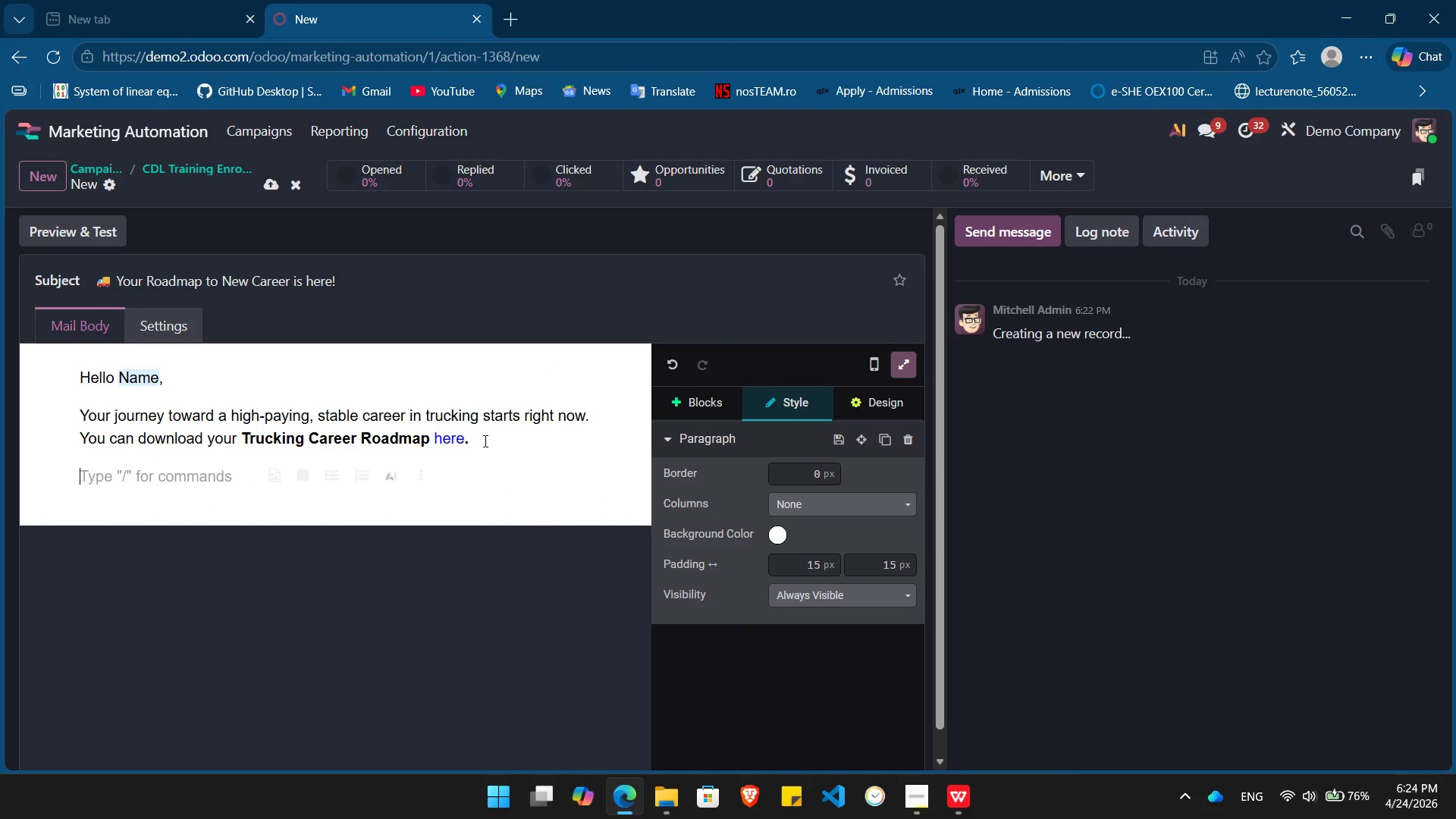 
type(At )
key(Backspace)
key(Backspace)
key(Backspace)
 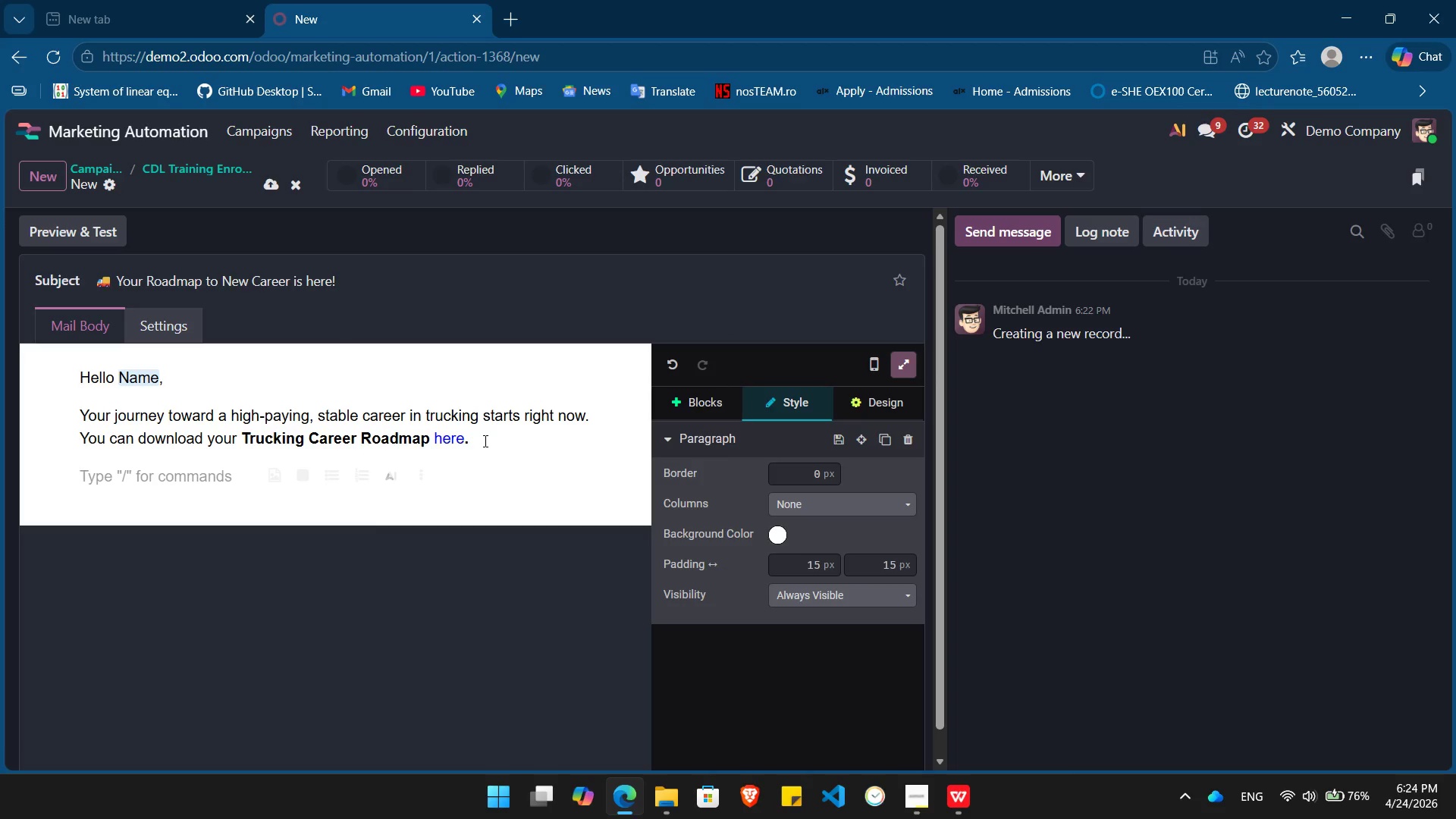 
key(Control+ControlLeft)
 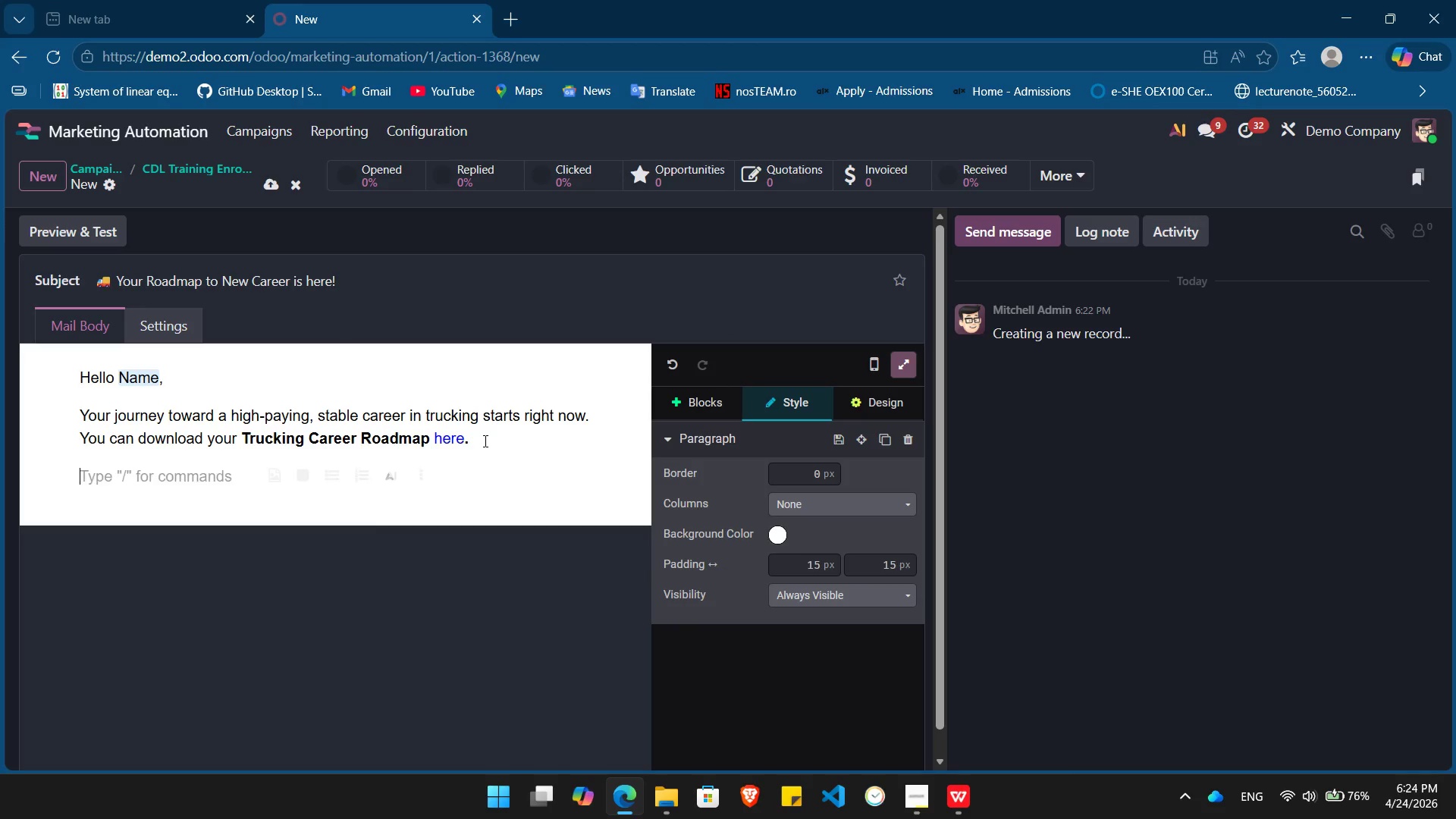 
key(Control+B)
 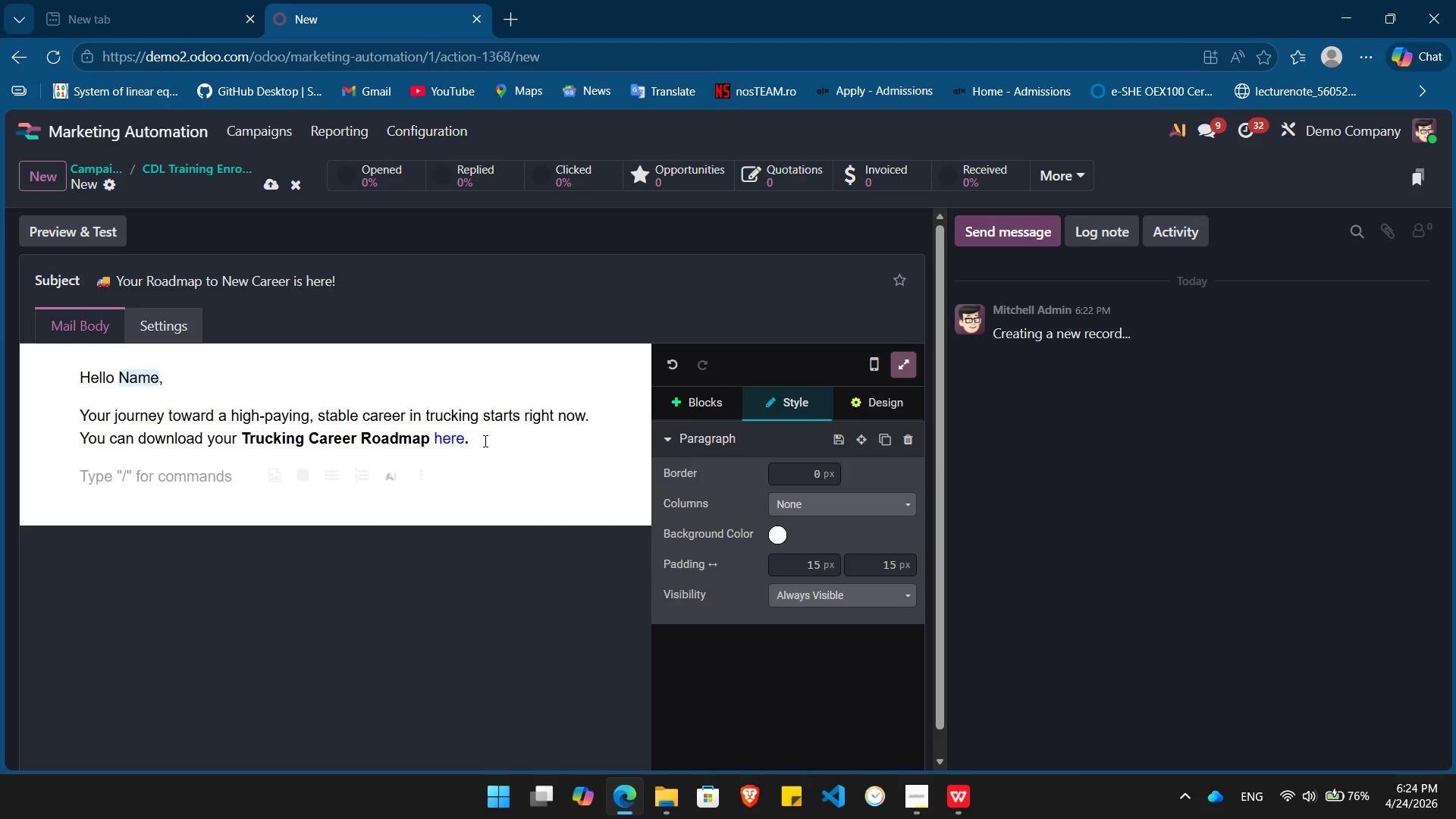 
type(Athe)
key(Backspace)
key(Backspace)
type( heavy H)
key(Backspace)
key(Backspace)
key(Backspace)
key(Backspace)
key(Backspace)
key(Backspace)
key(Backspace)
 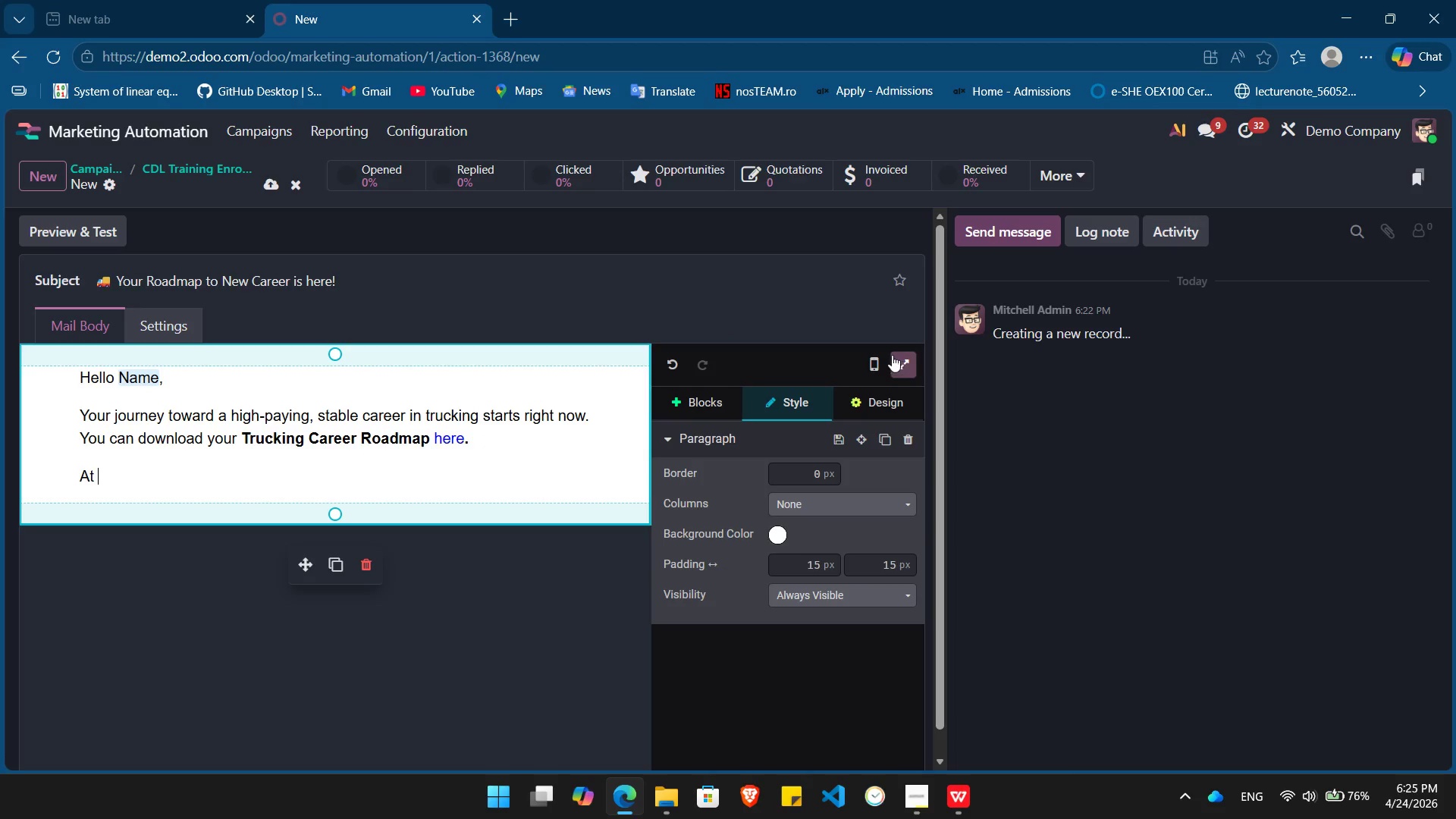 
left_click([905, 360])
 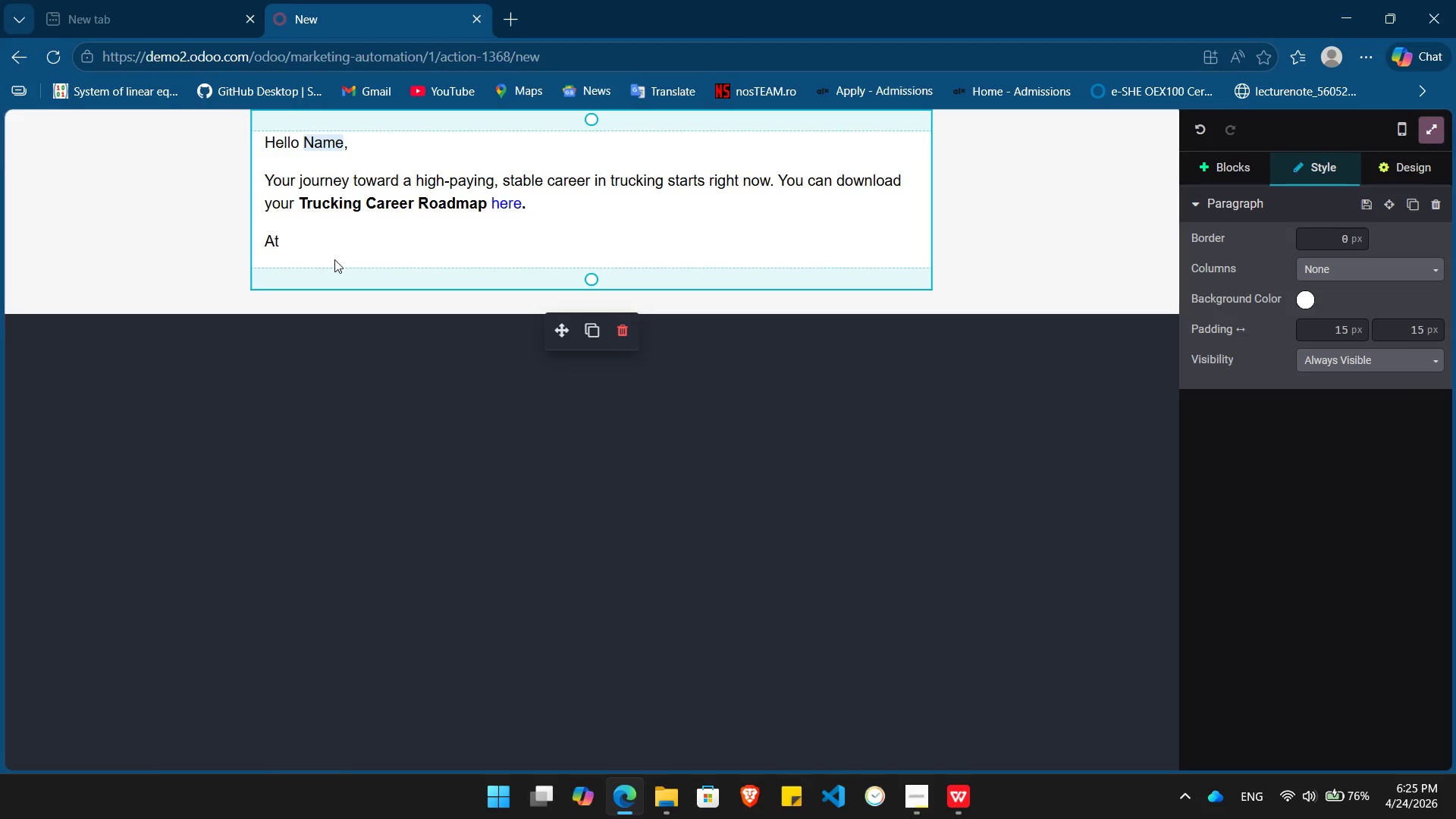 
left_click([334, 251])
 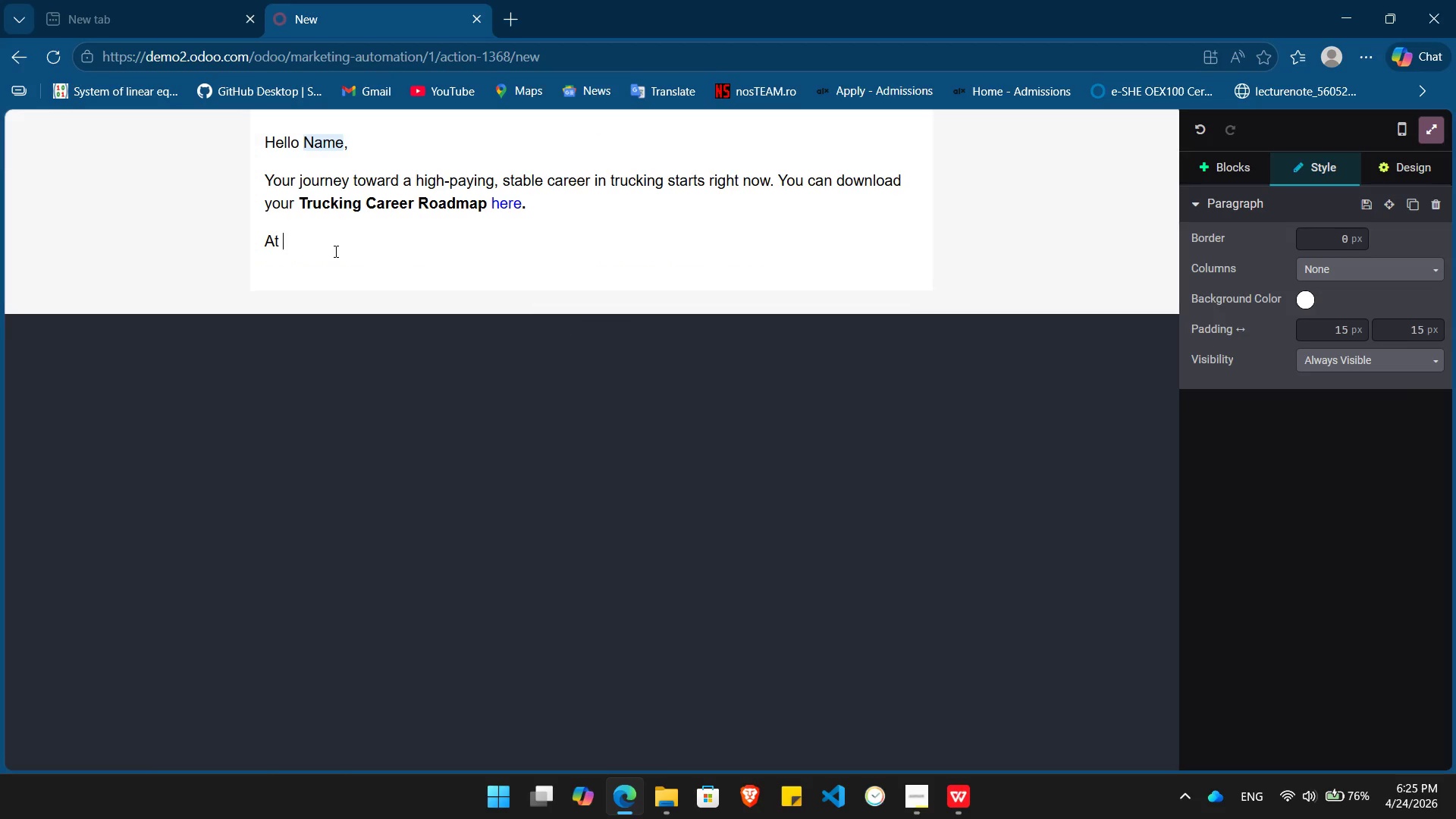 
type(Heavy Haul Acande)
key(Backspace)
key(Backspace)
key(Backspace)
type(demy, we don't just teach your)
key(Backspace)
type( hoe )
key(Backspace)
key(Backspace)
type(e)
key(Backspace)
type(w to drive; we help you launch a new life. In this guide, you'll see the excat steps to go from zeo)
key(Backspace)
type(ro)
 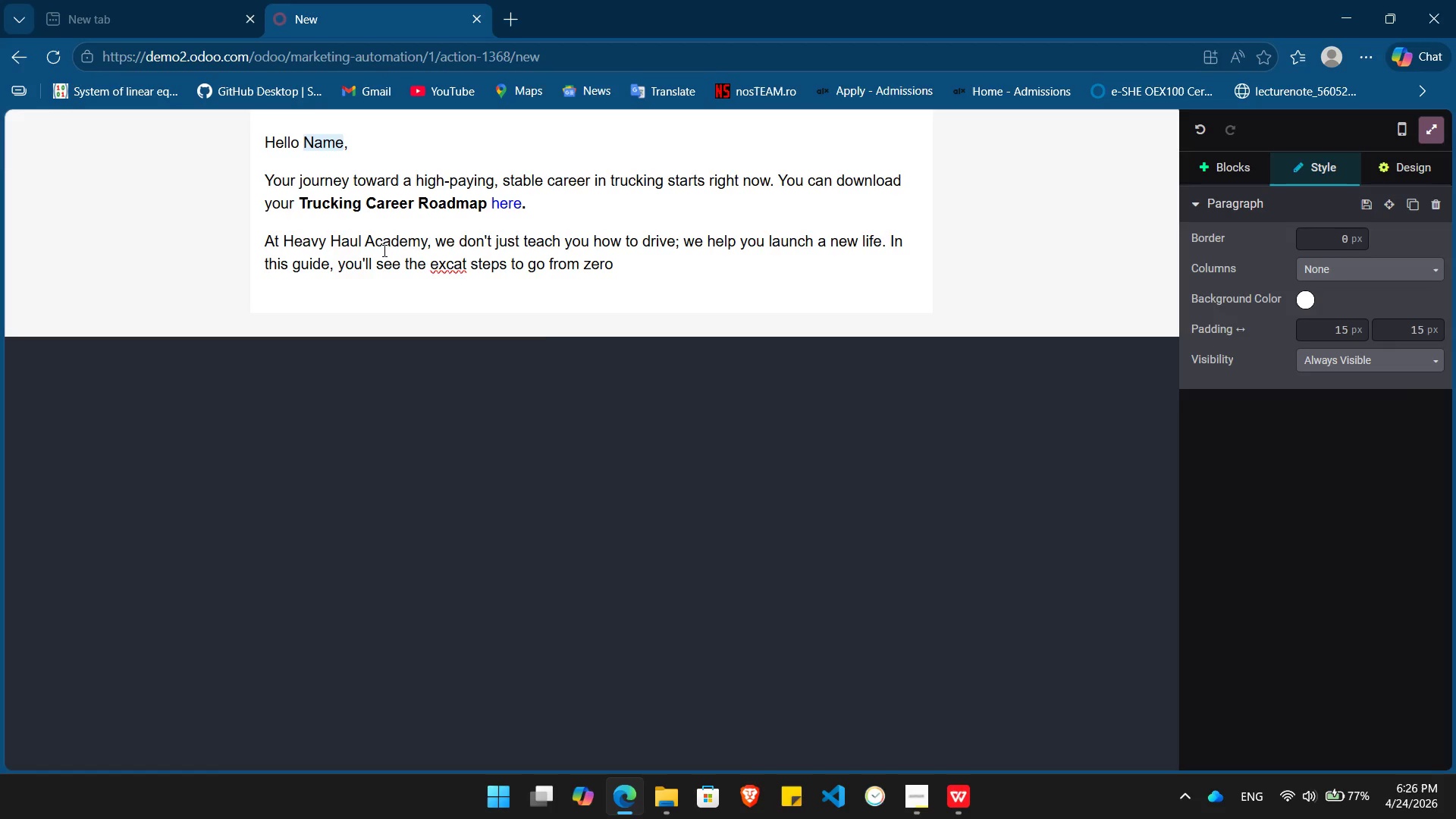 
left_click([455, 267])
 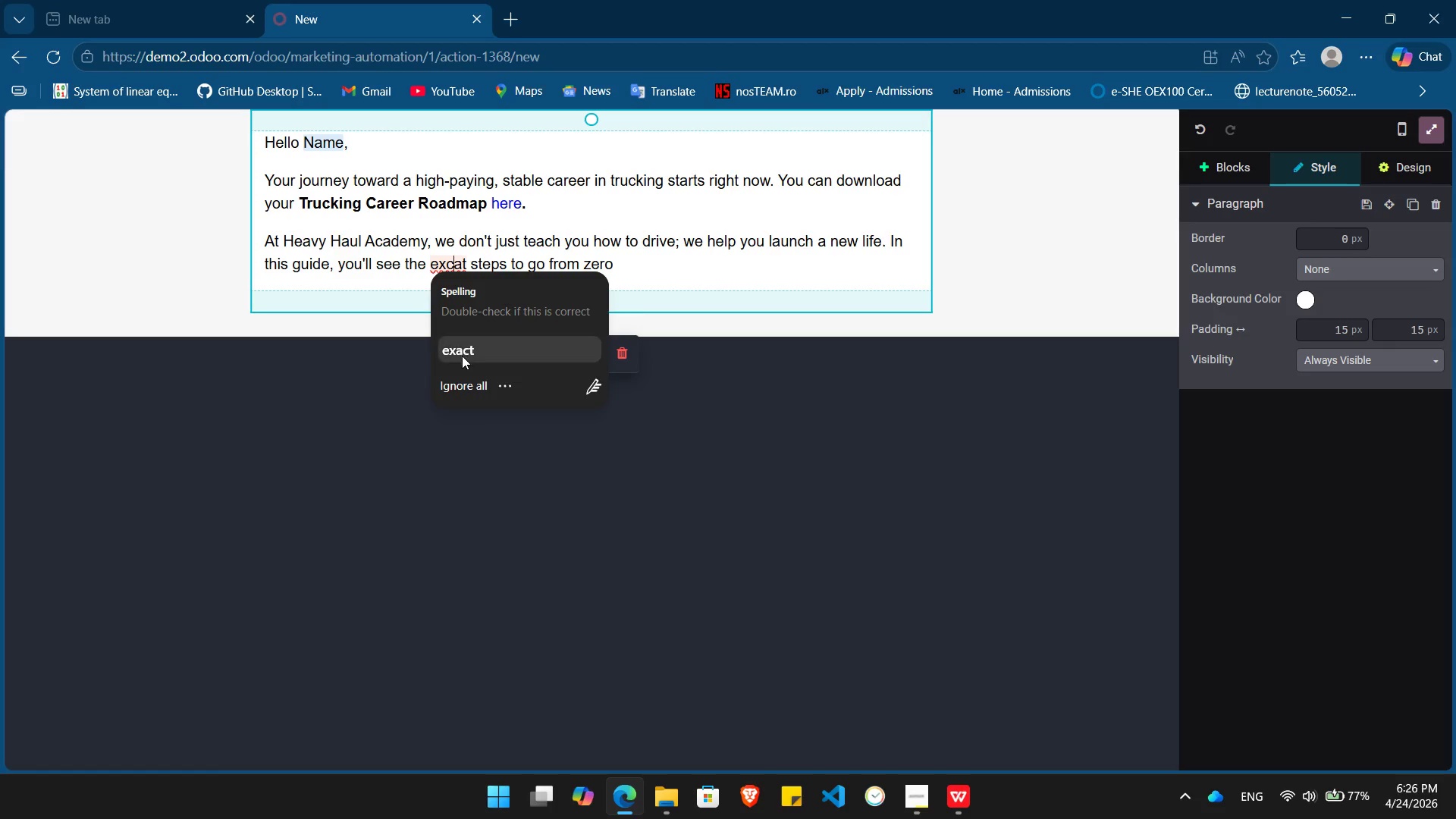 
left_click([463, 357])
 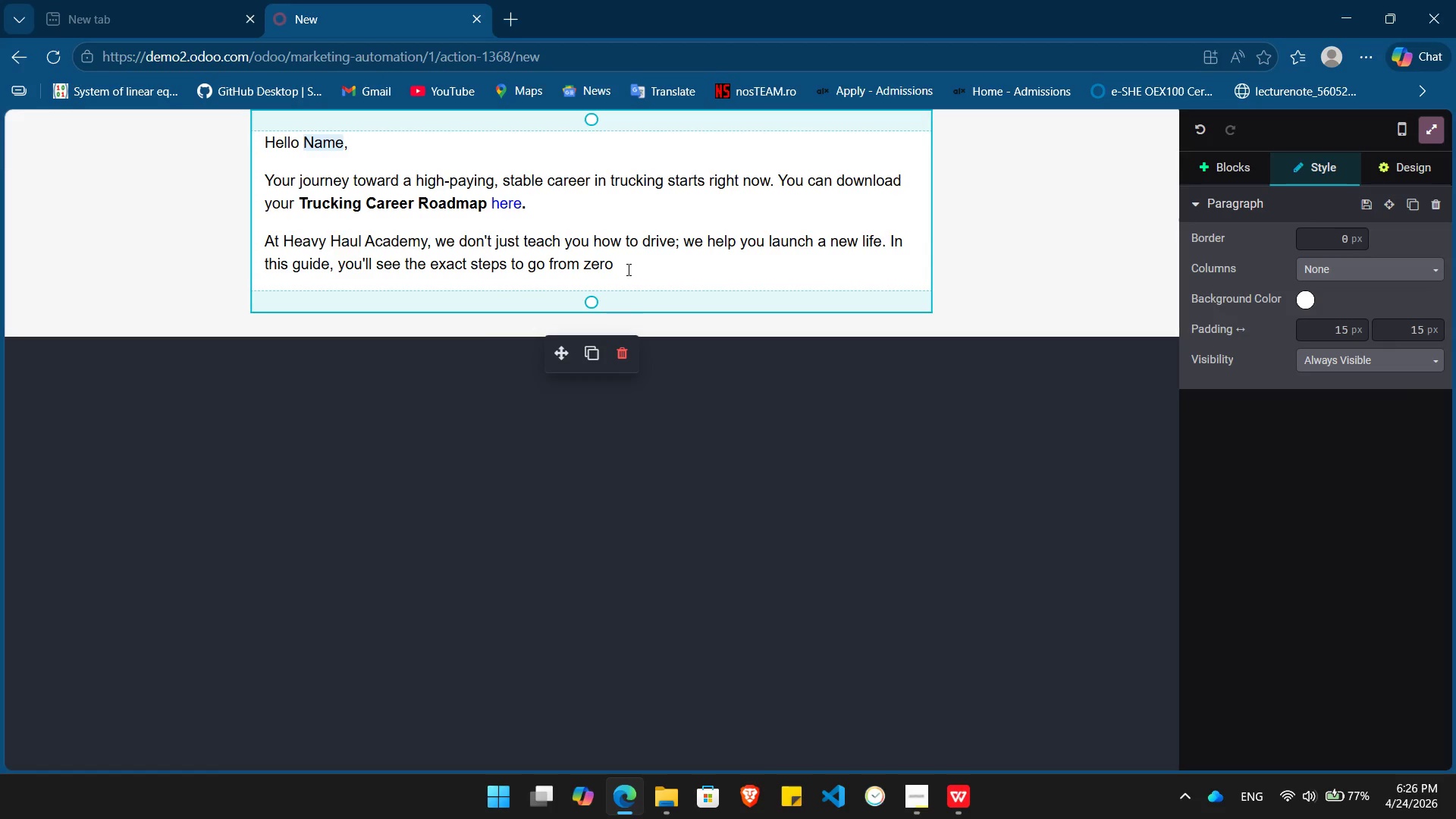 
left_click([629, 268])
 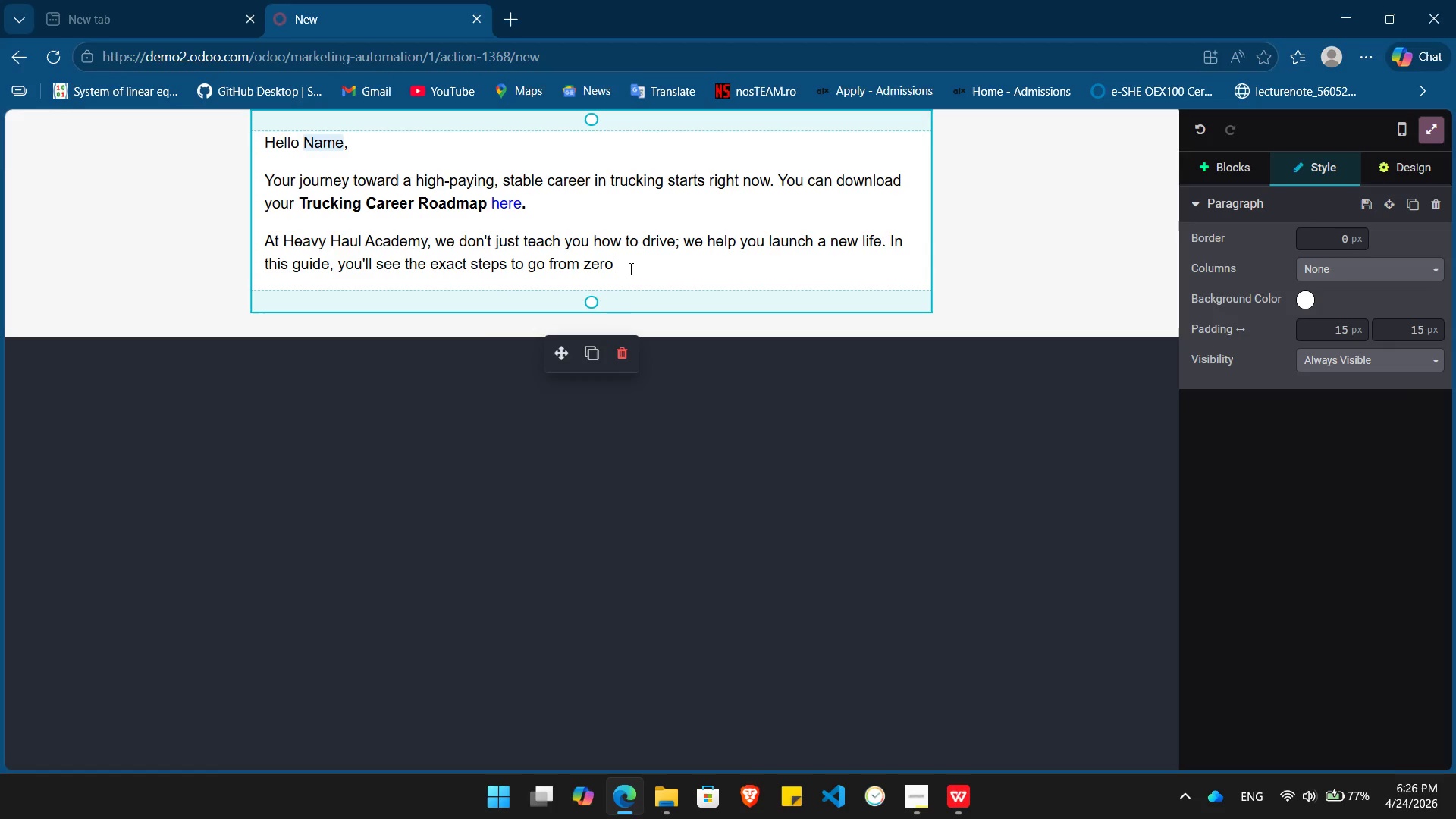 
type( experience to holding your CDL in as little as 4 weeks.)
 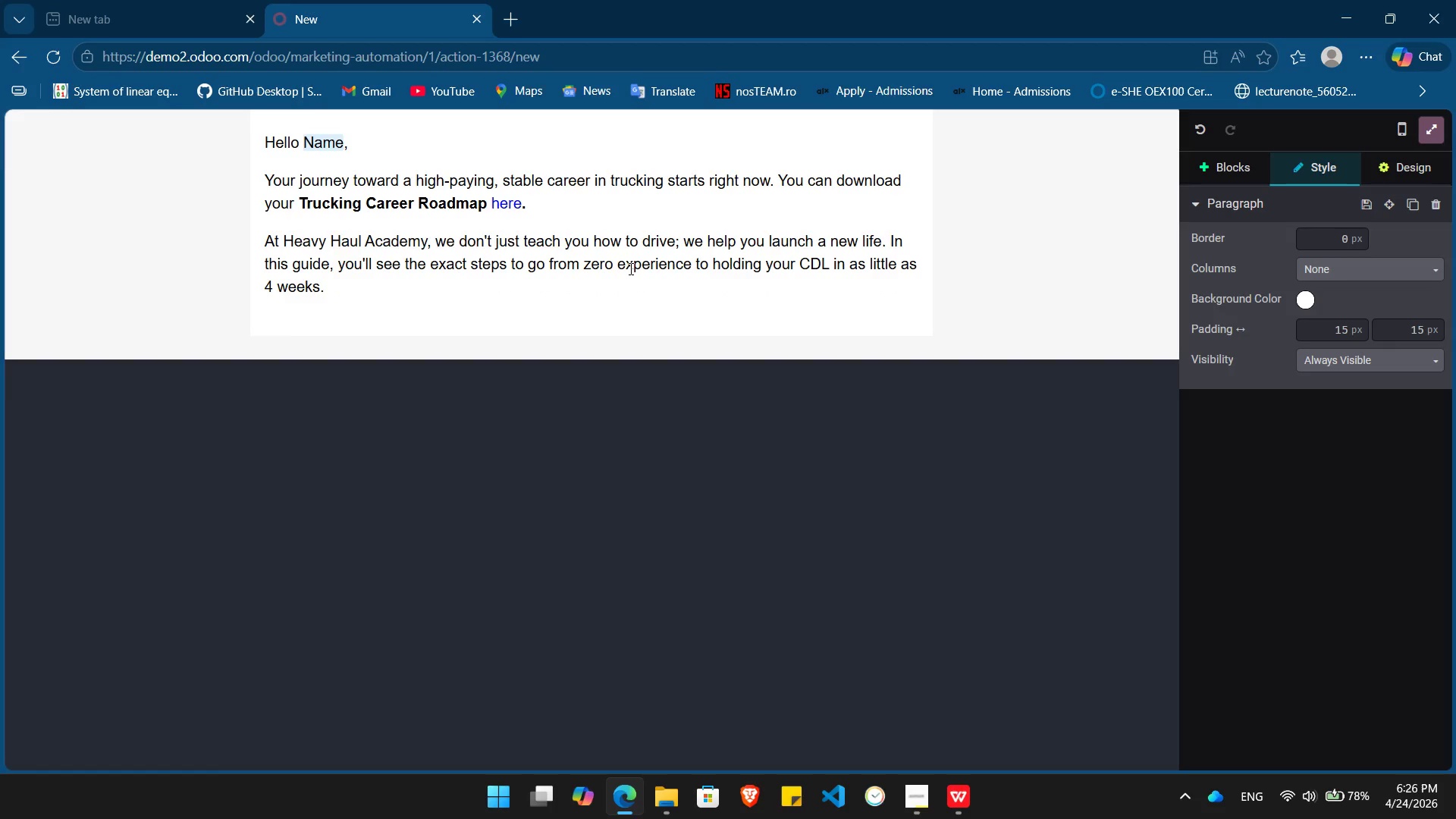 
key(Enter)
 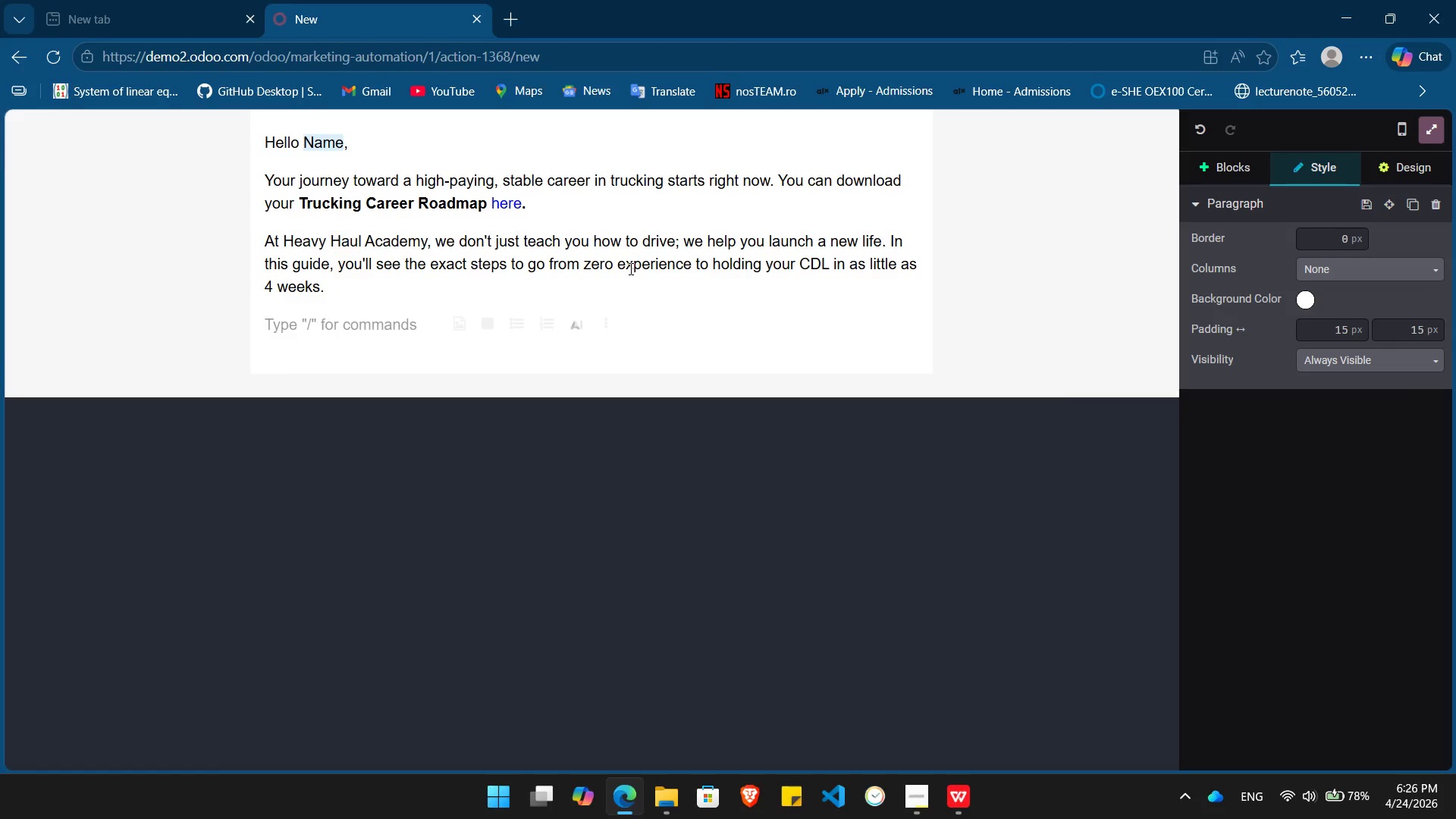 
key(Control+ControlLeft)
 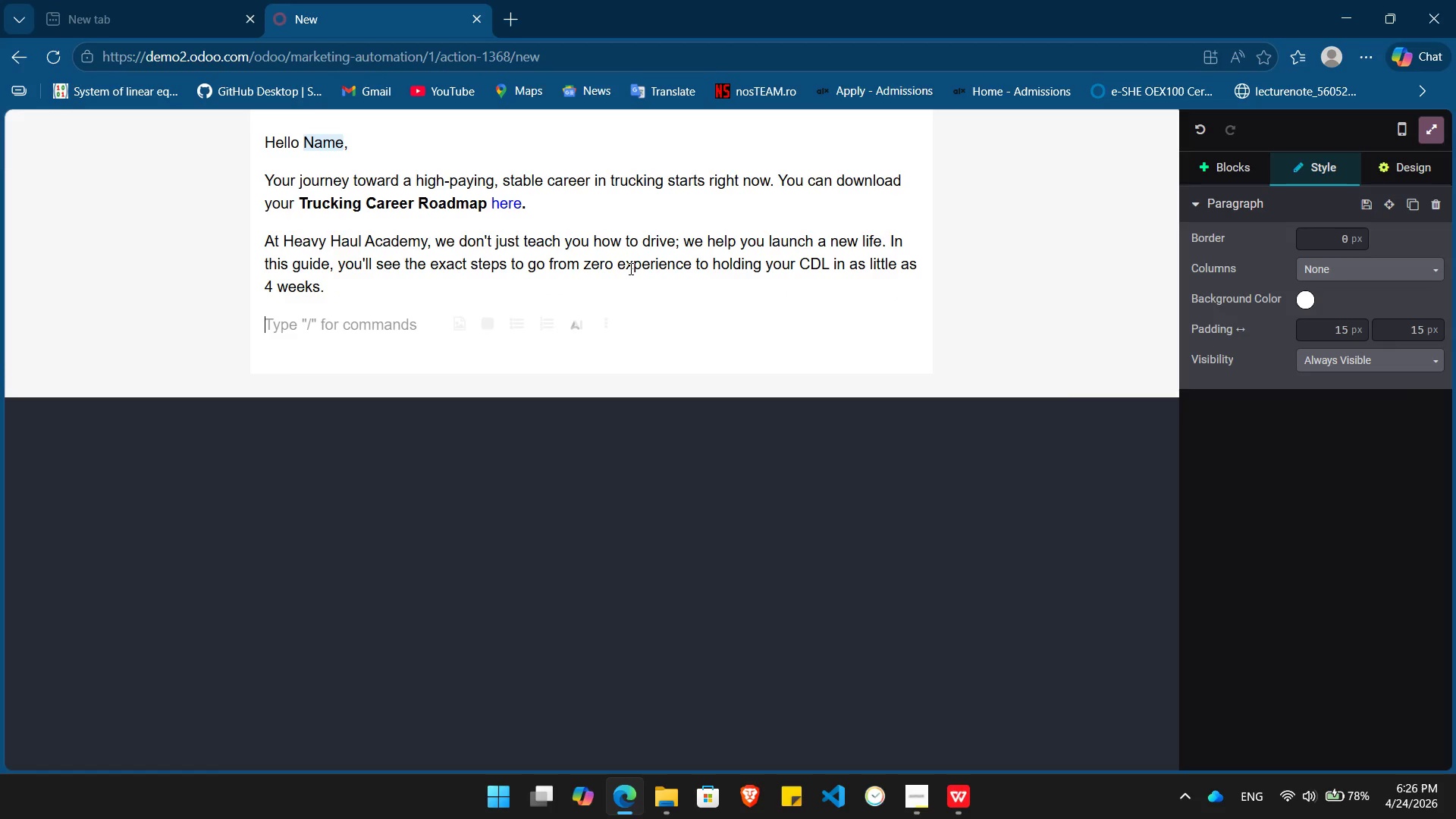 
key(Control+B)
 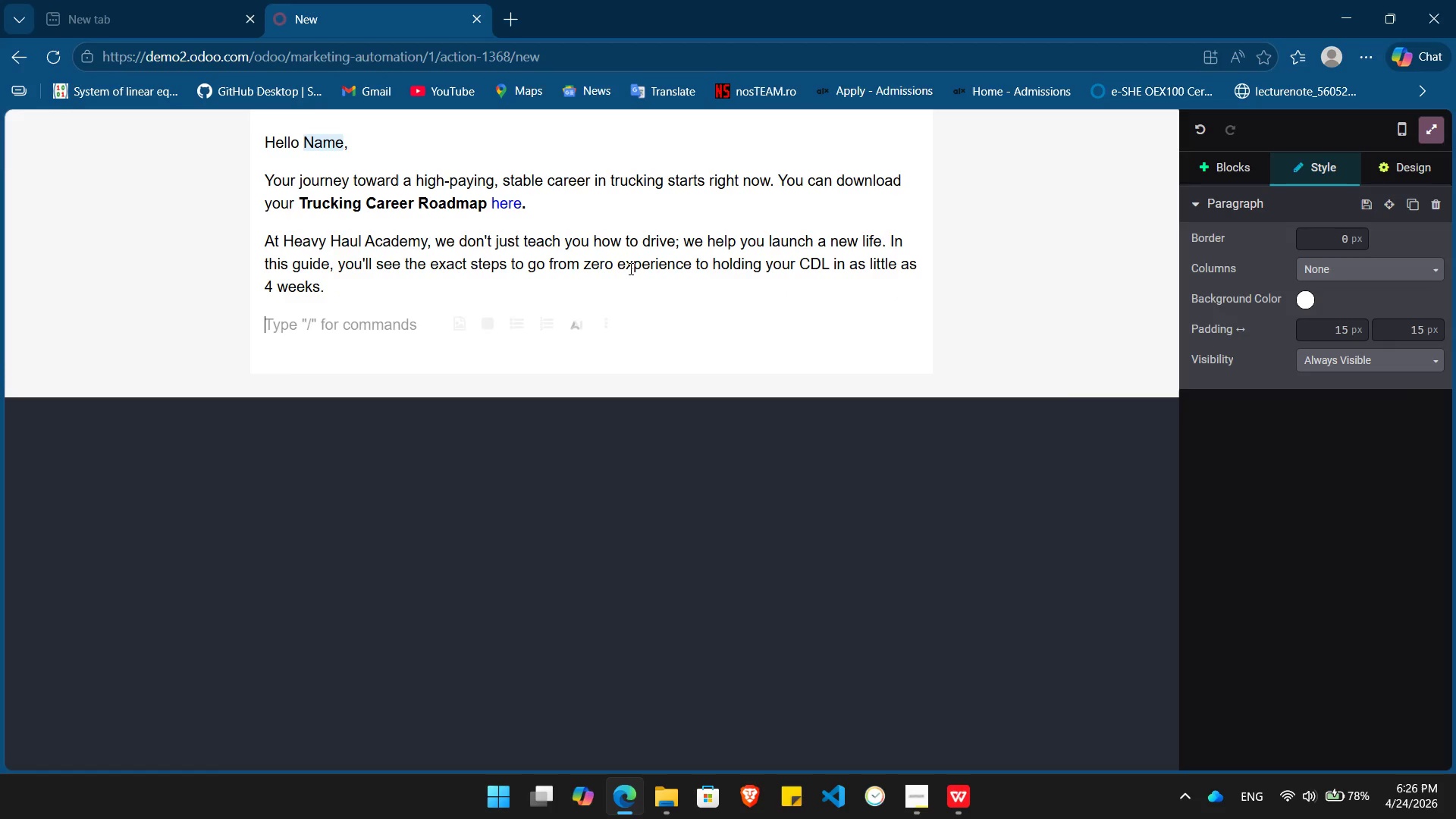 
type(What next? )
 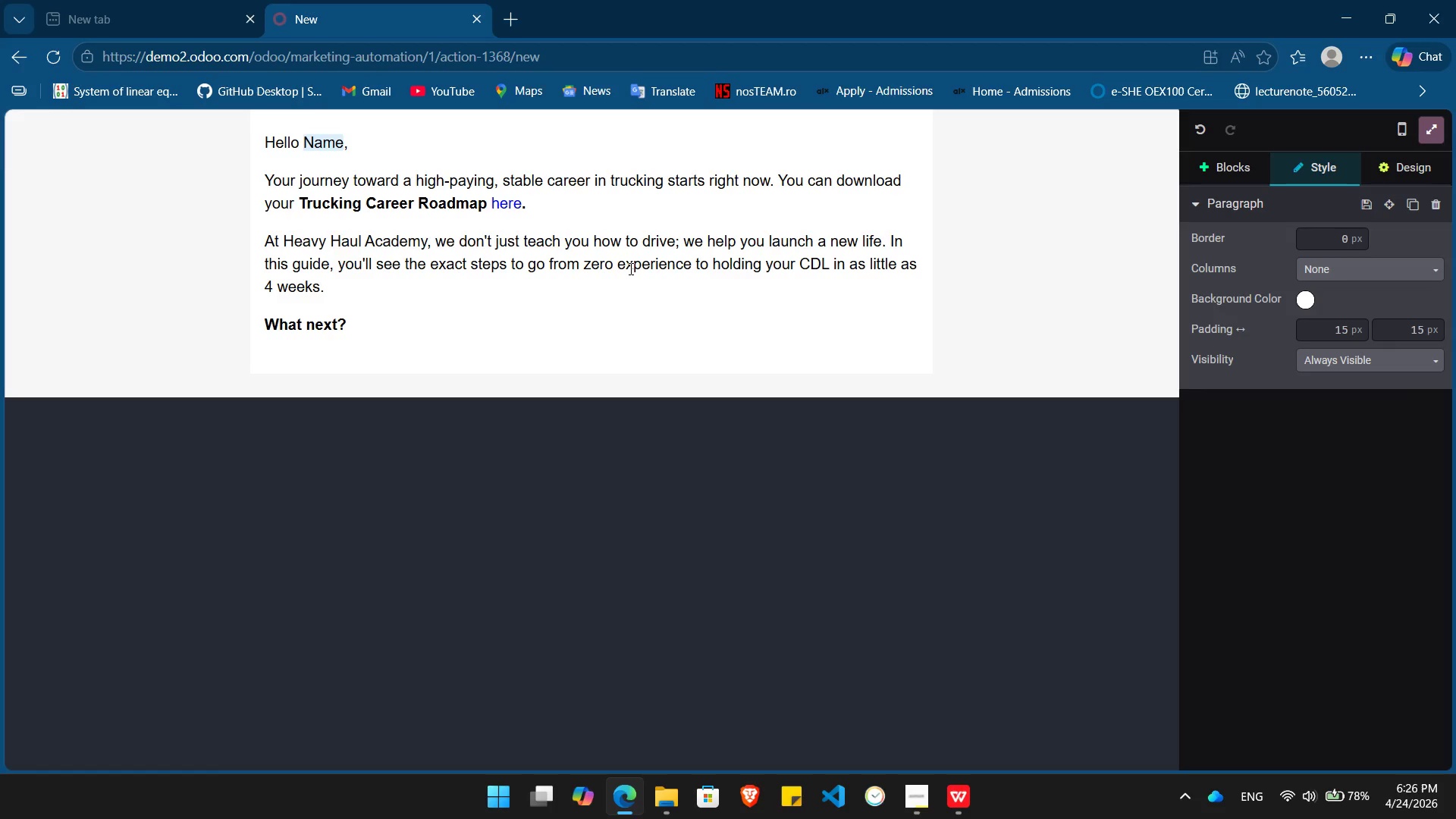 
 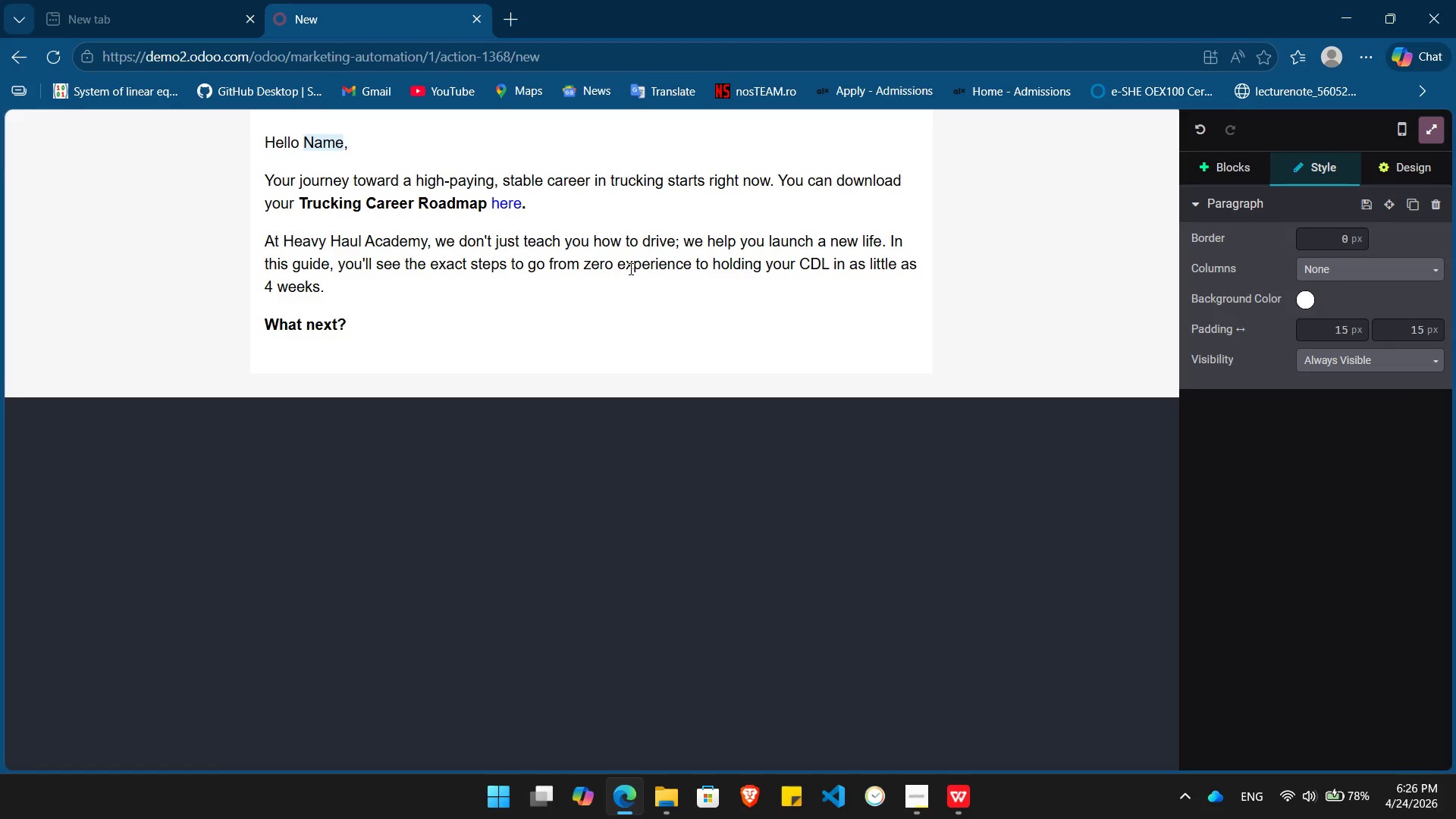 
key(Control+ControlLeft)
 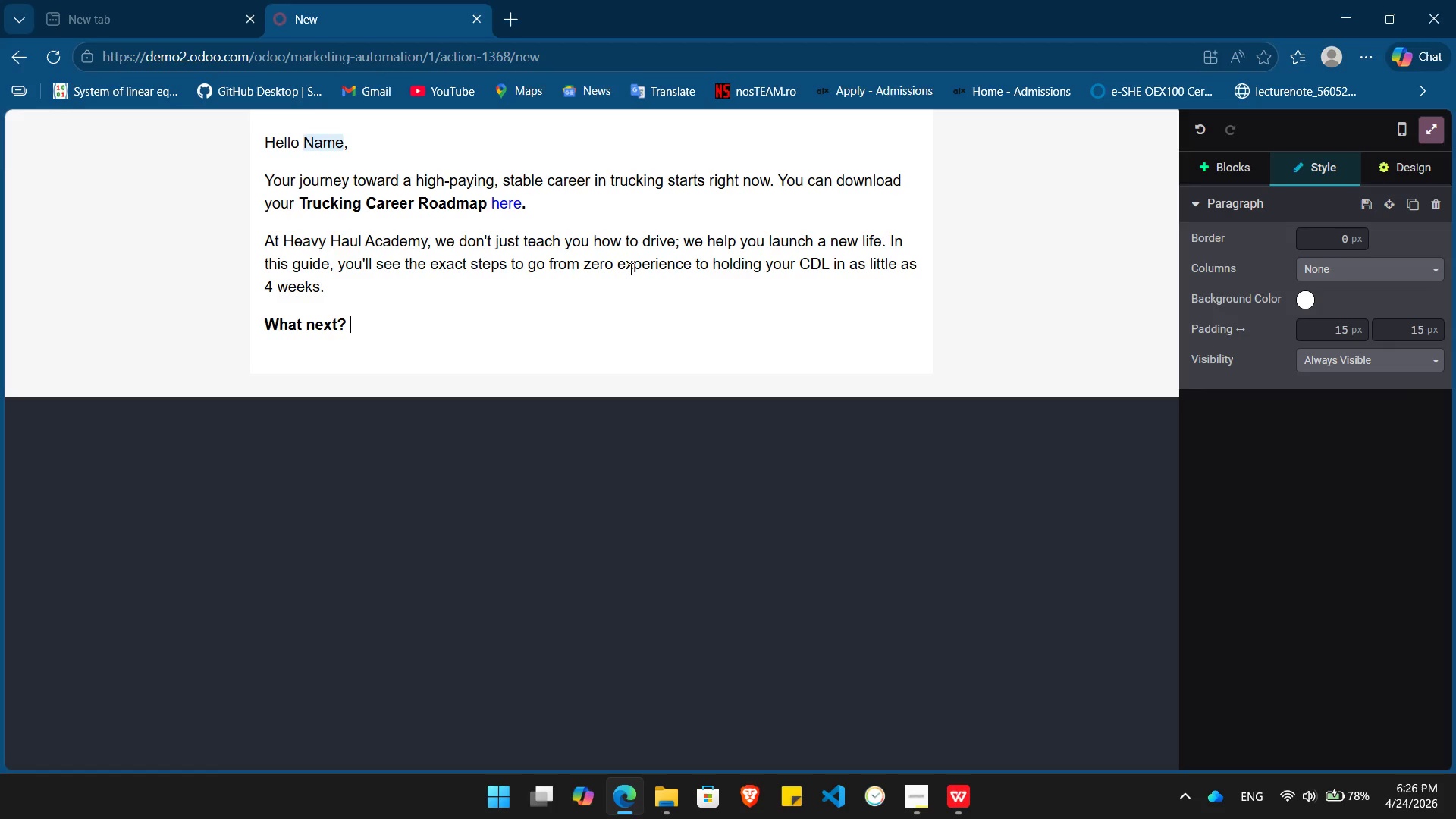 
key(Control+B)
 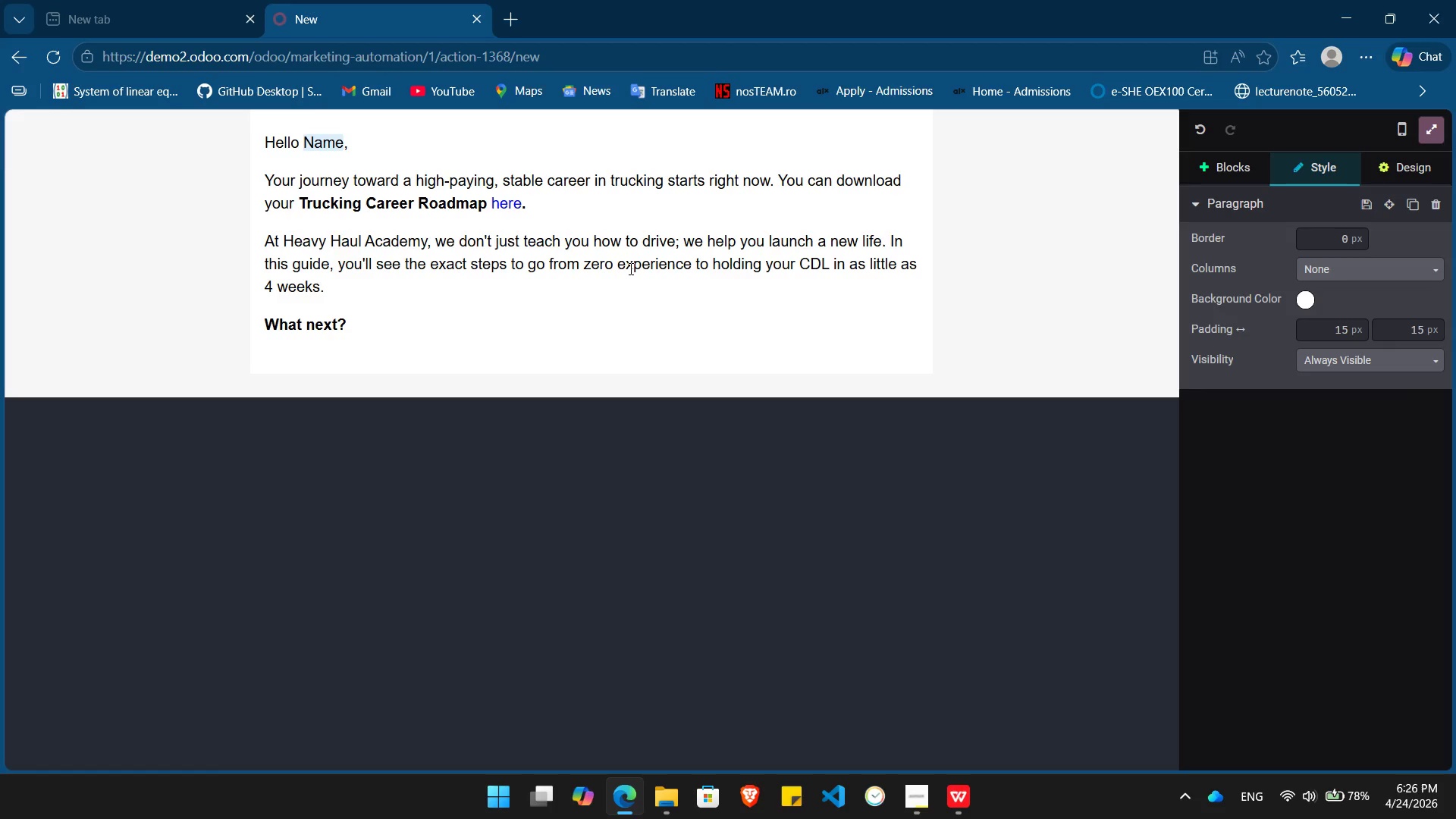 
type(Keep an eye on your inbox. Over the netx)
key(Backspace)
key(Backspace)
type(xt few days, I'll share some stories from our gradut)
key(Backspace)
type(ates who are now earning $70k+ annually.)
 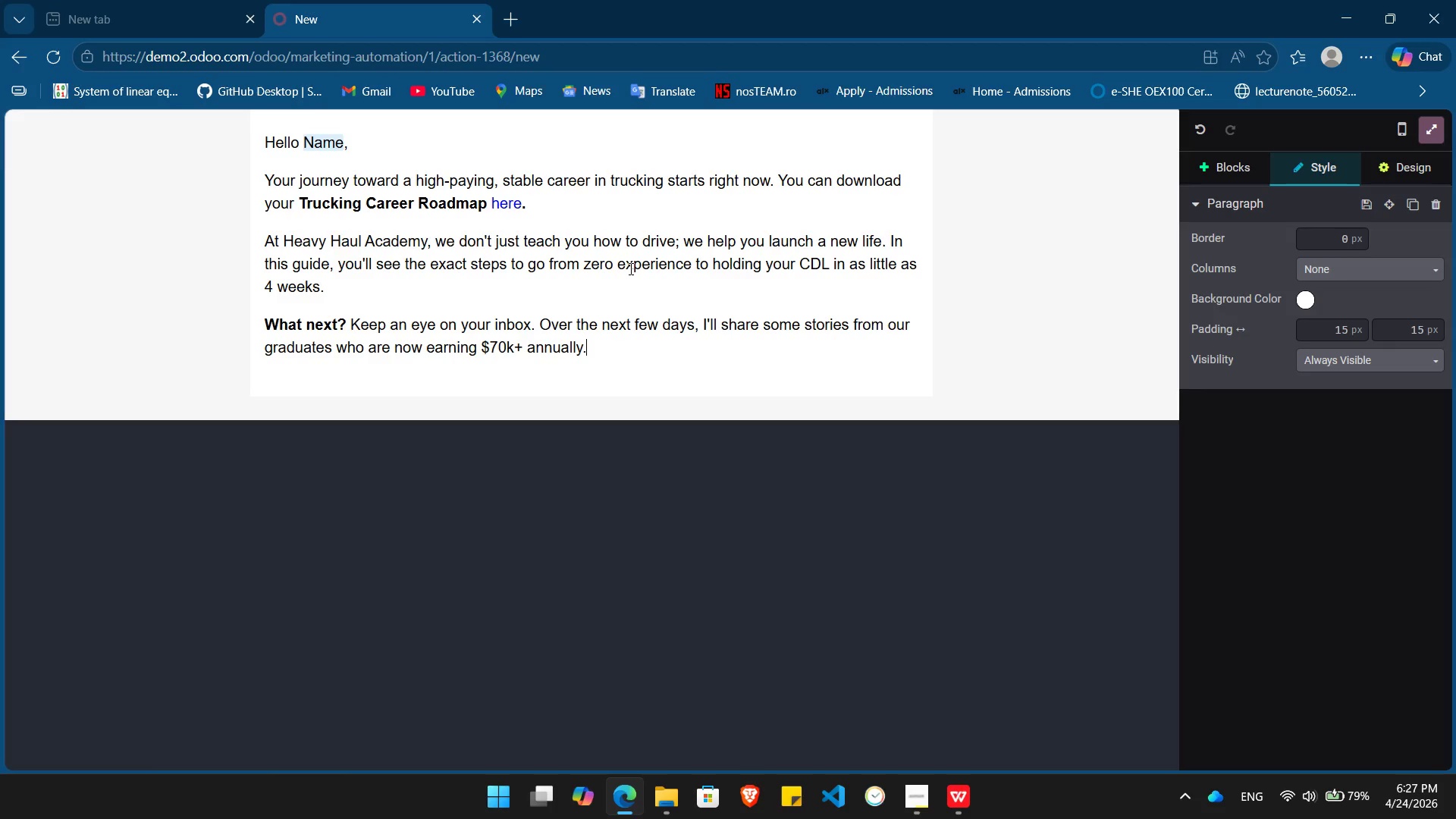 
key(Enter)
 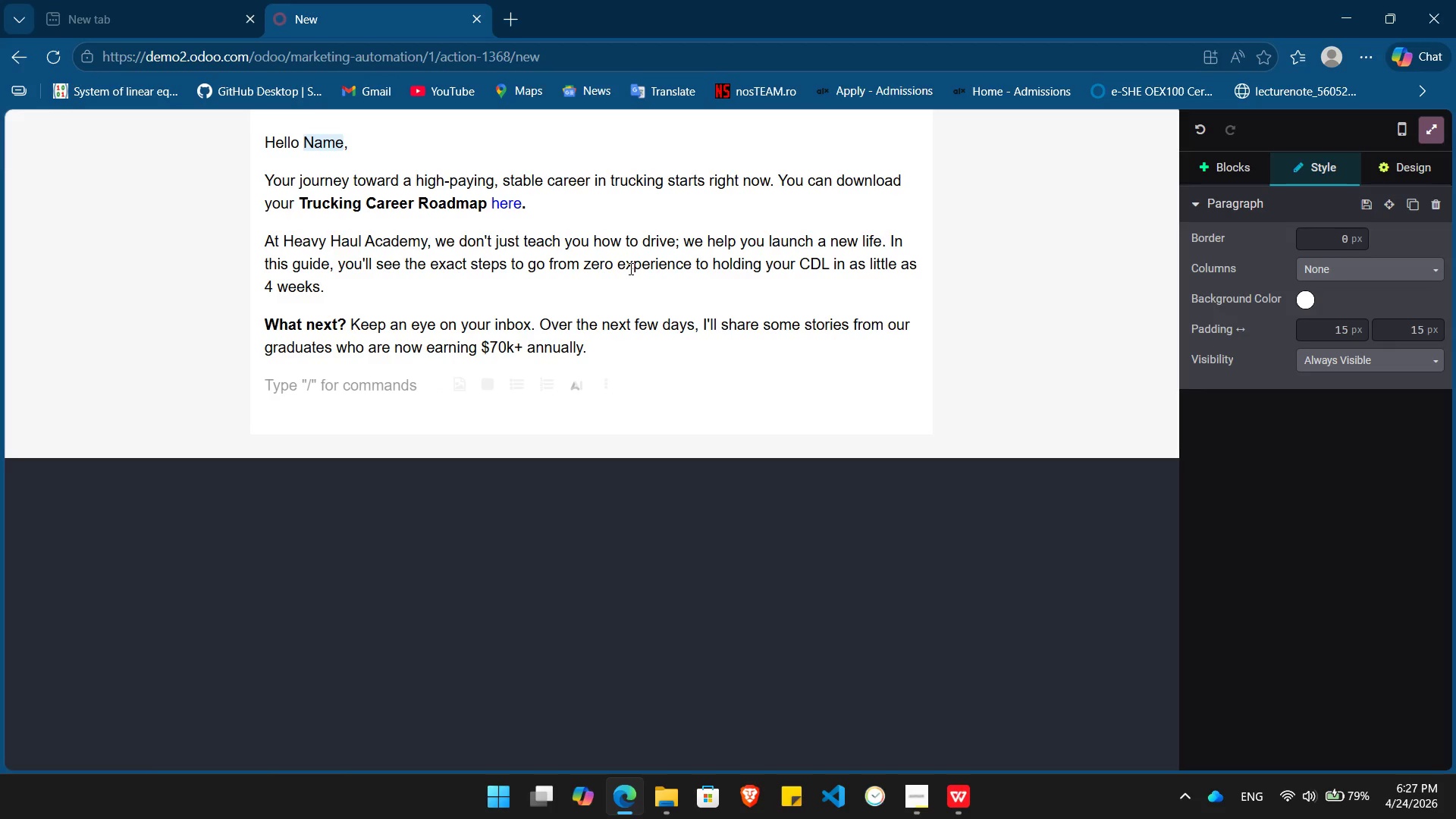 
type(Safe travels,)
 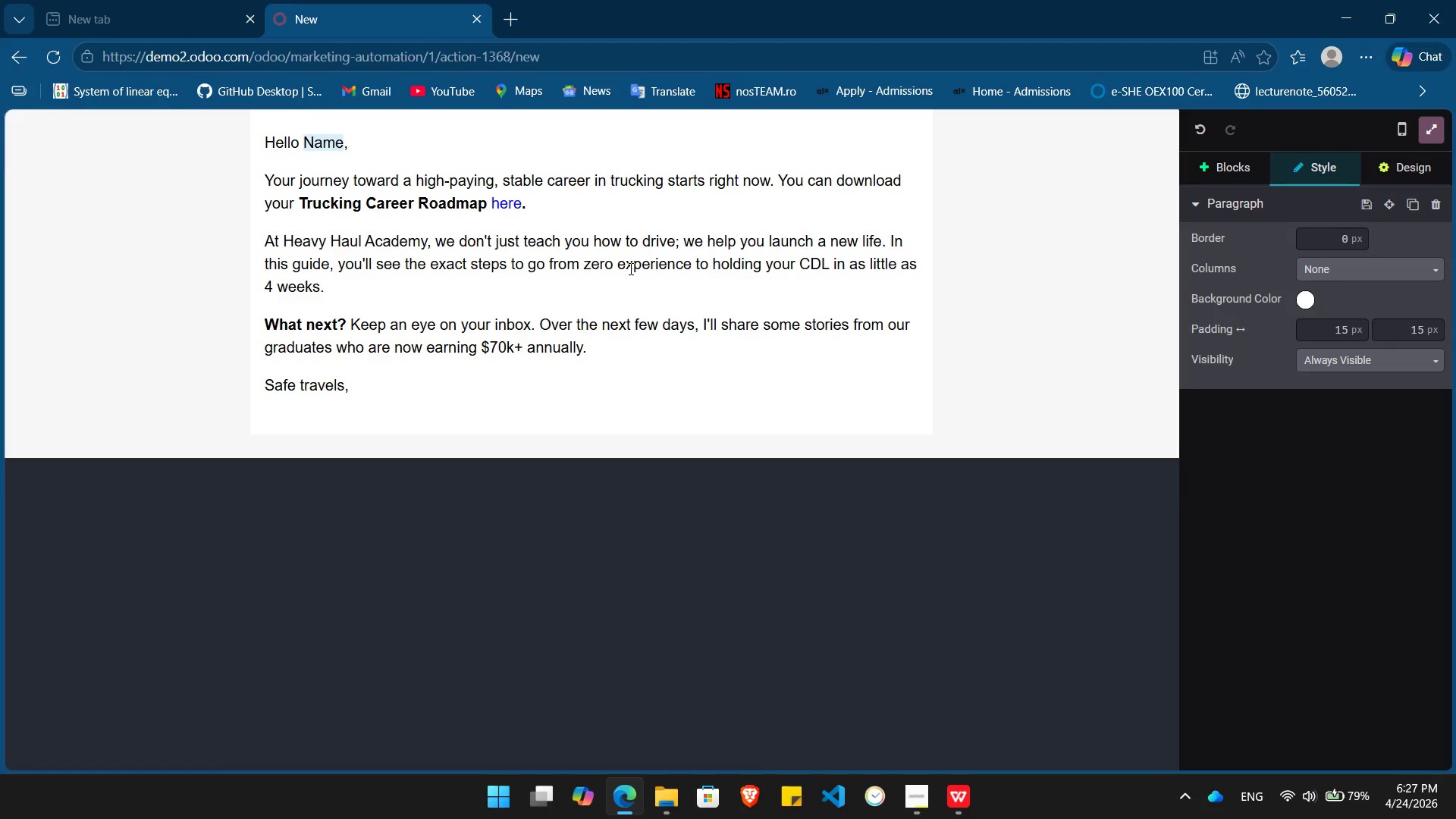 
key(Enter)
 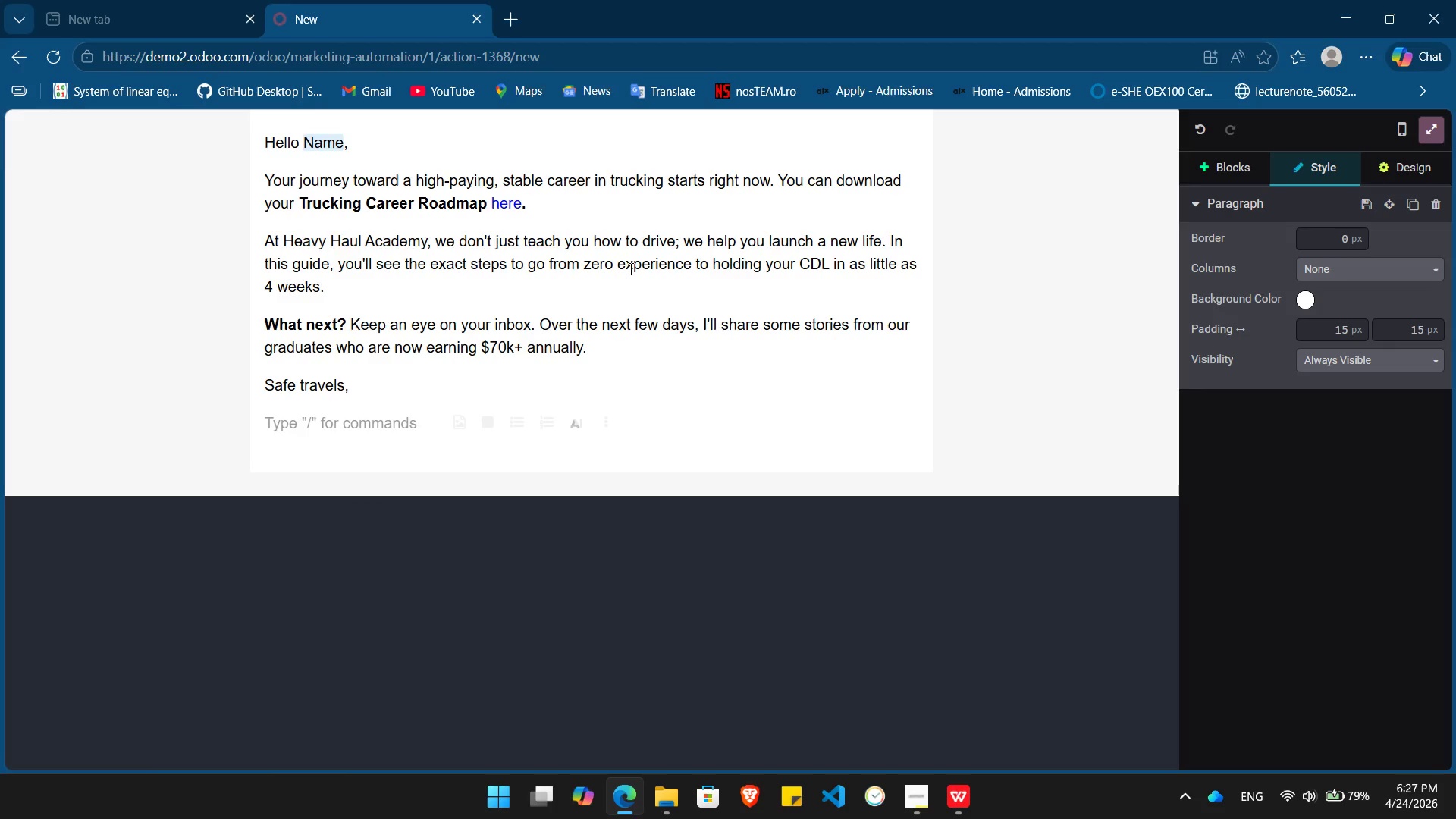 
key(Control+ControlLeft)
 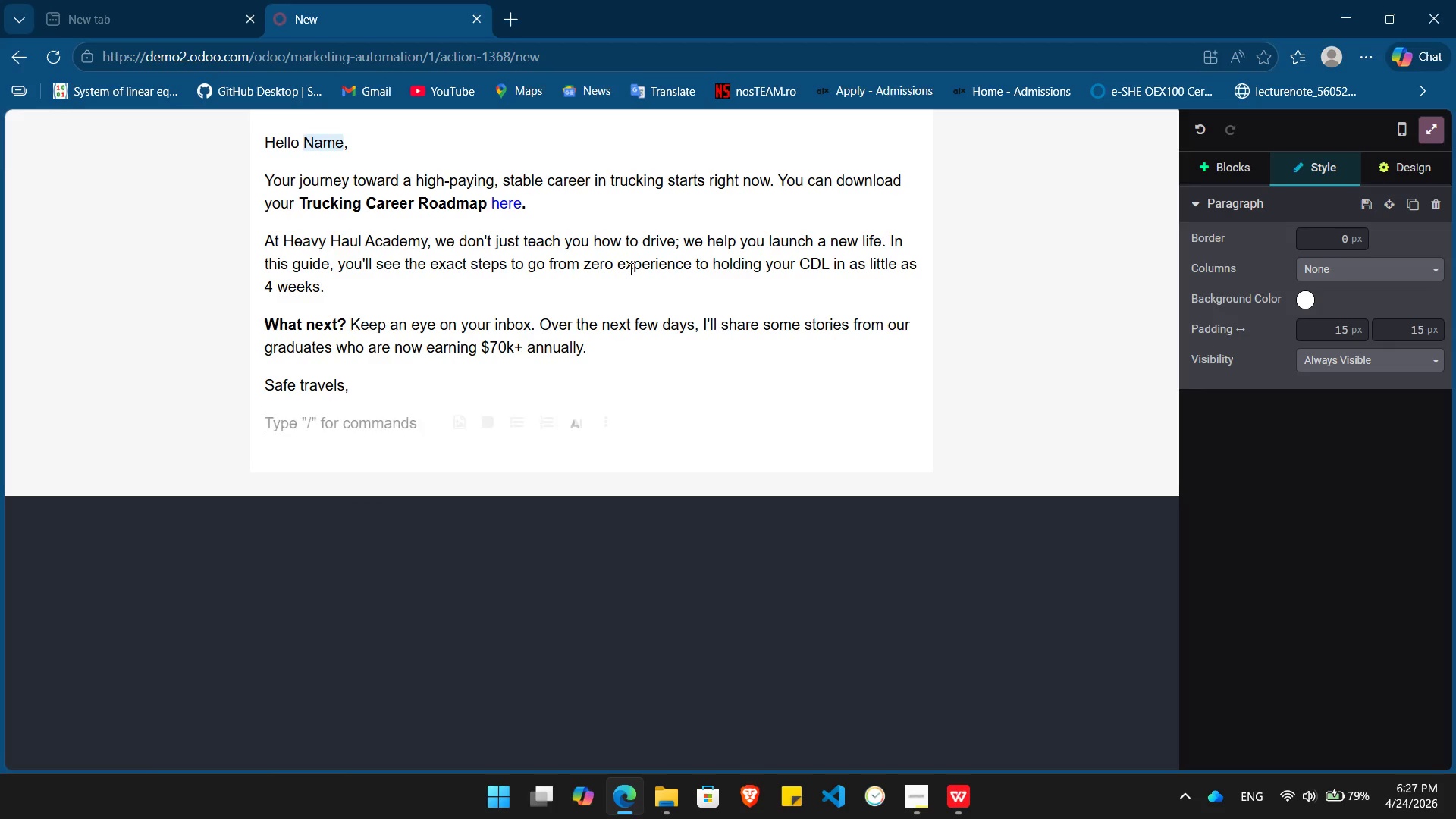 
key(Control+B)
 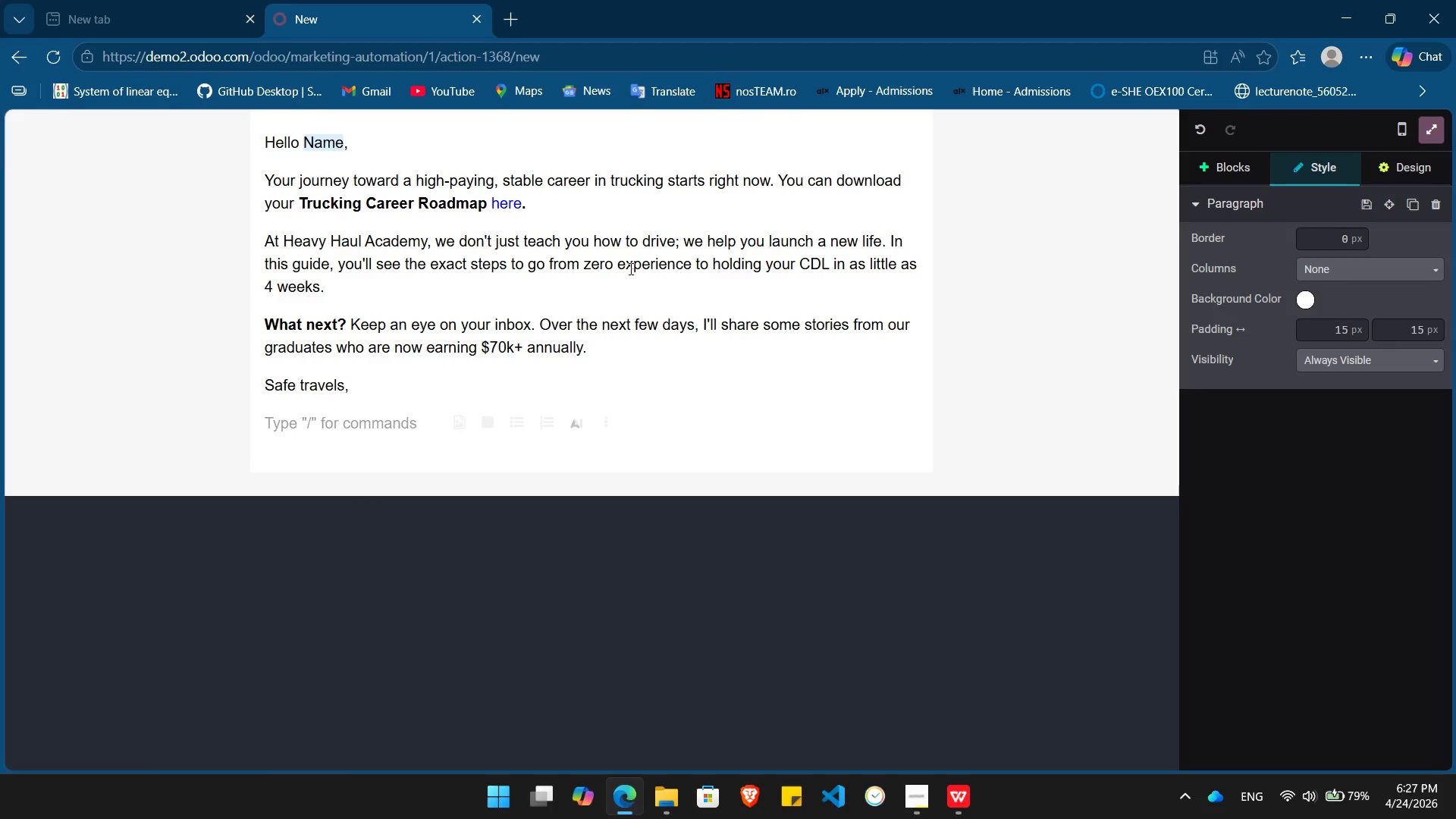 
type(The Heavy Haul Admin)
key(Backspace)
type(ssions Team)
key(Tab)
 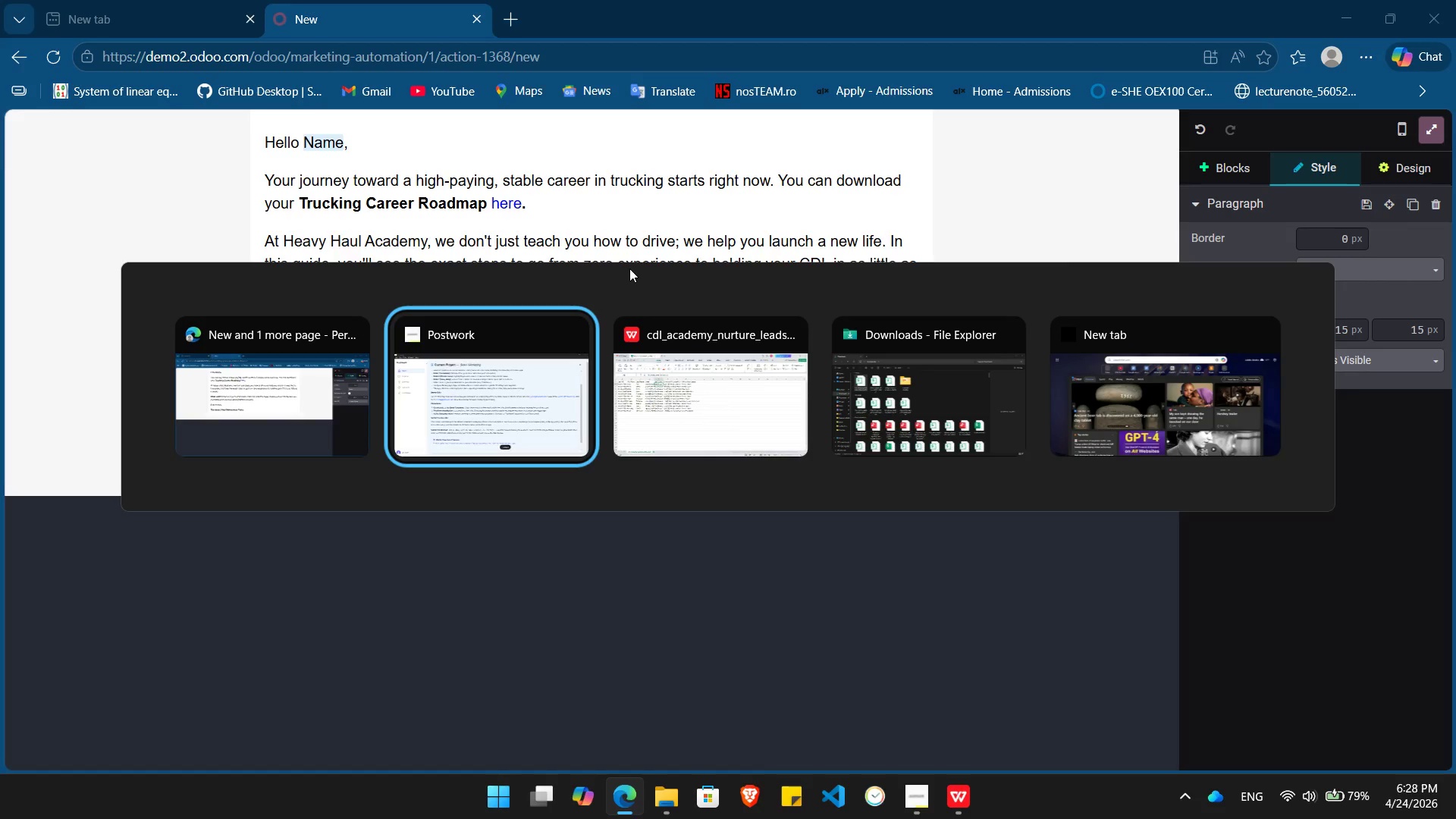 
 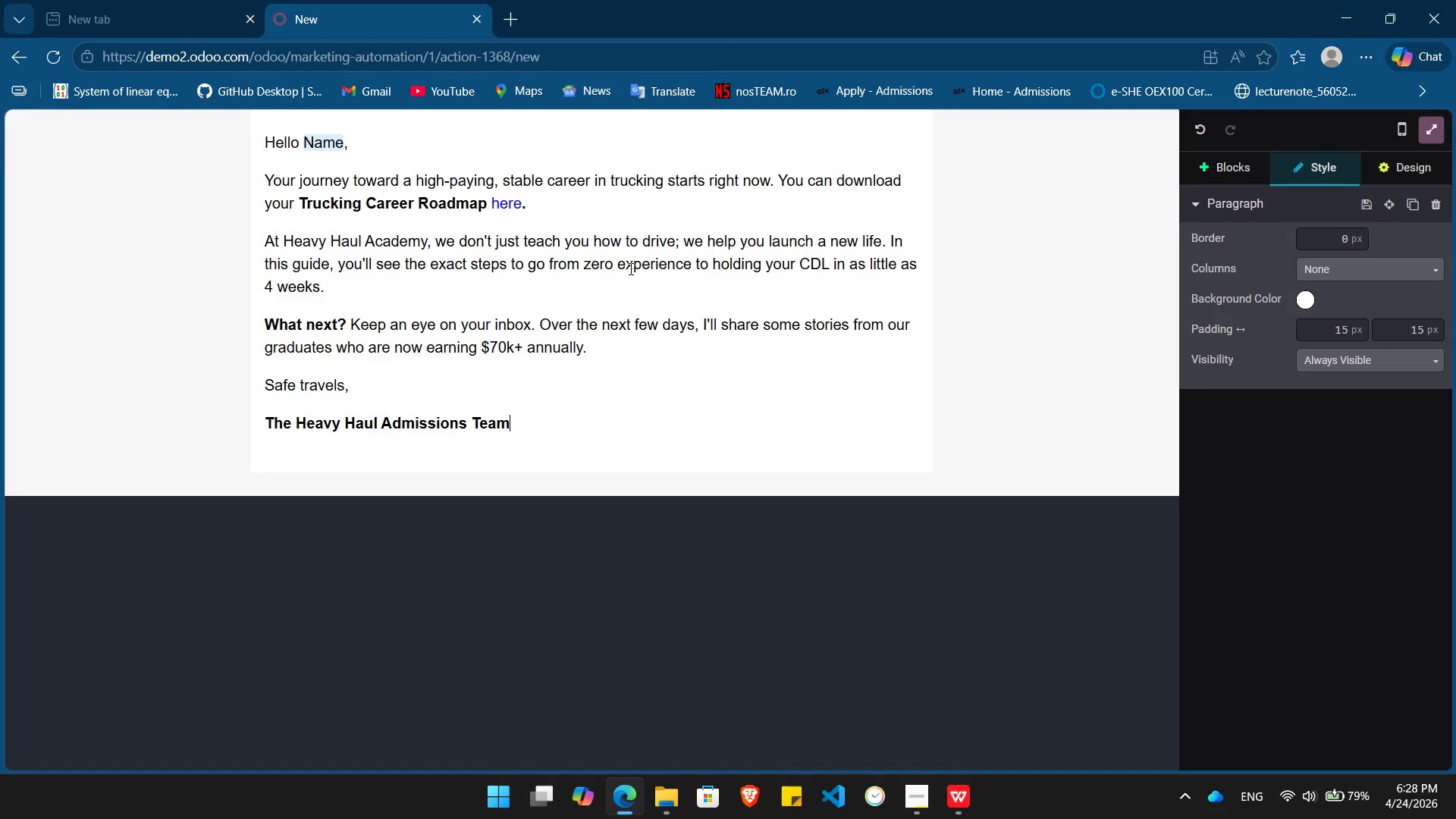 
hold_key(key=AltLeft, duration=1.34)